 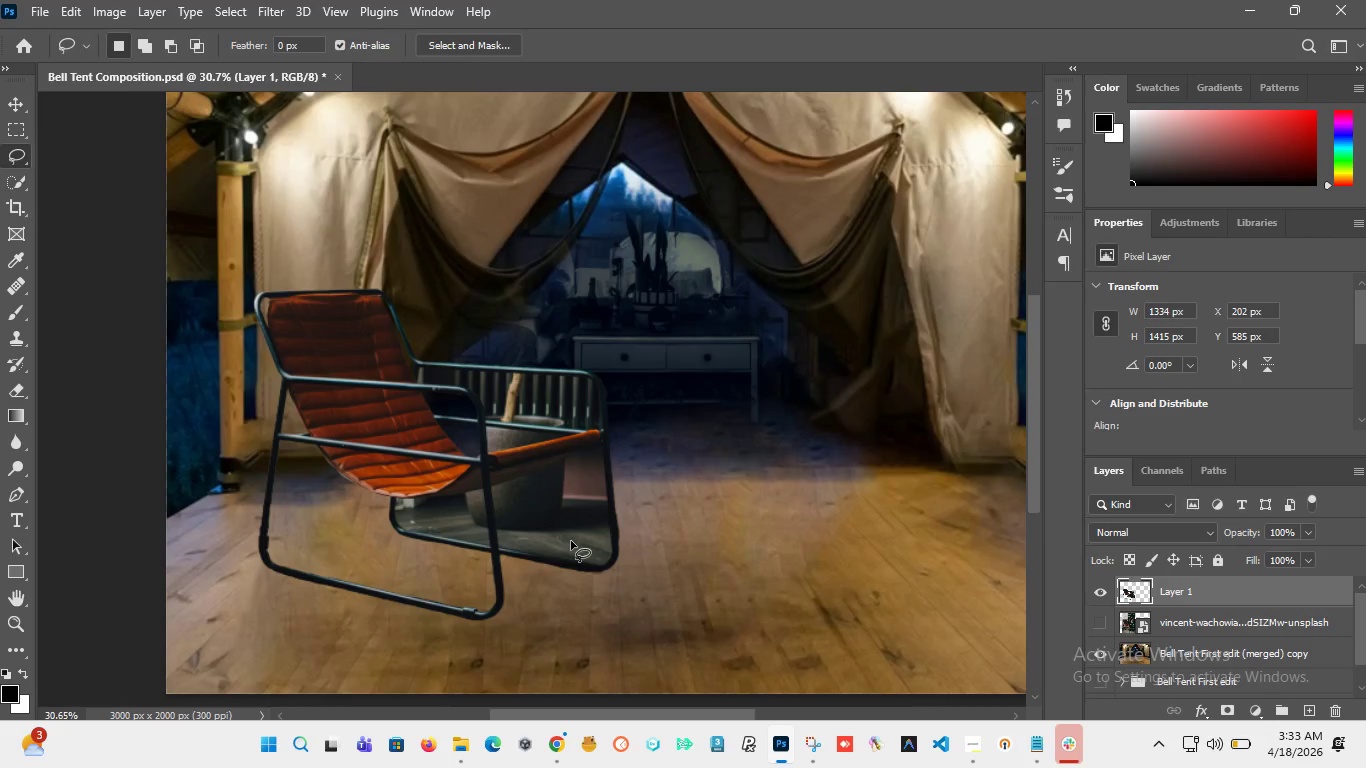 
scroll: coordinate [448, 465], scroll_direction: up, amount: 15.0
 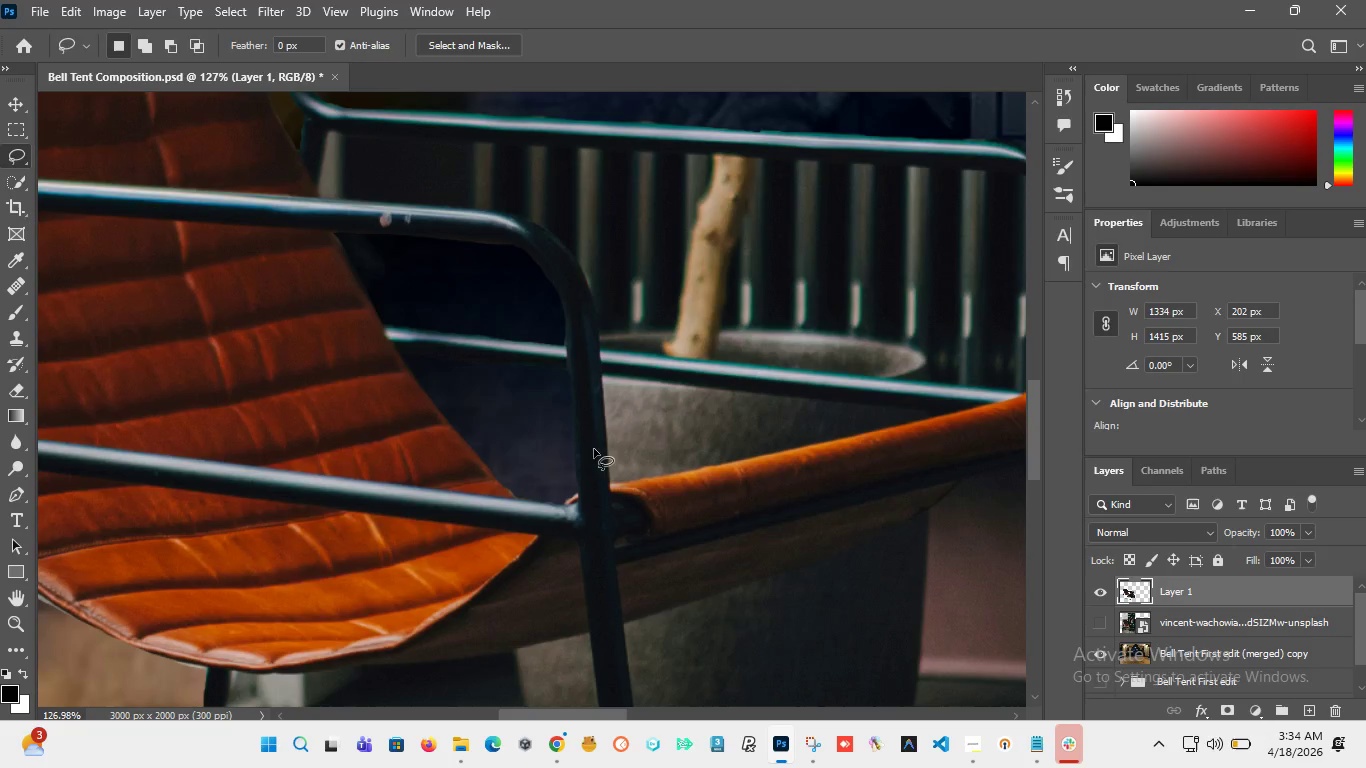 
scroll: coordinate [456, 442], scroll_direction: down, amount: 5.0
 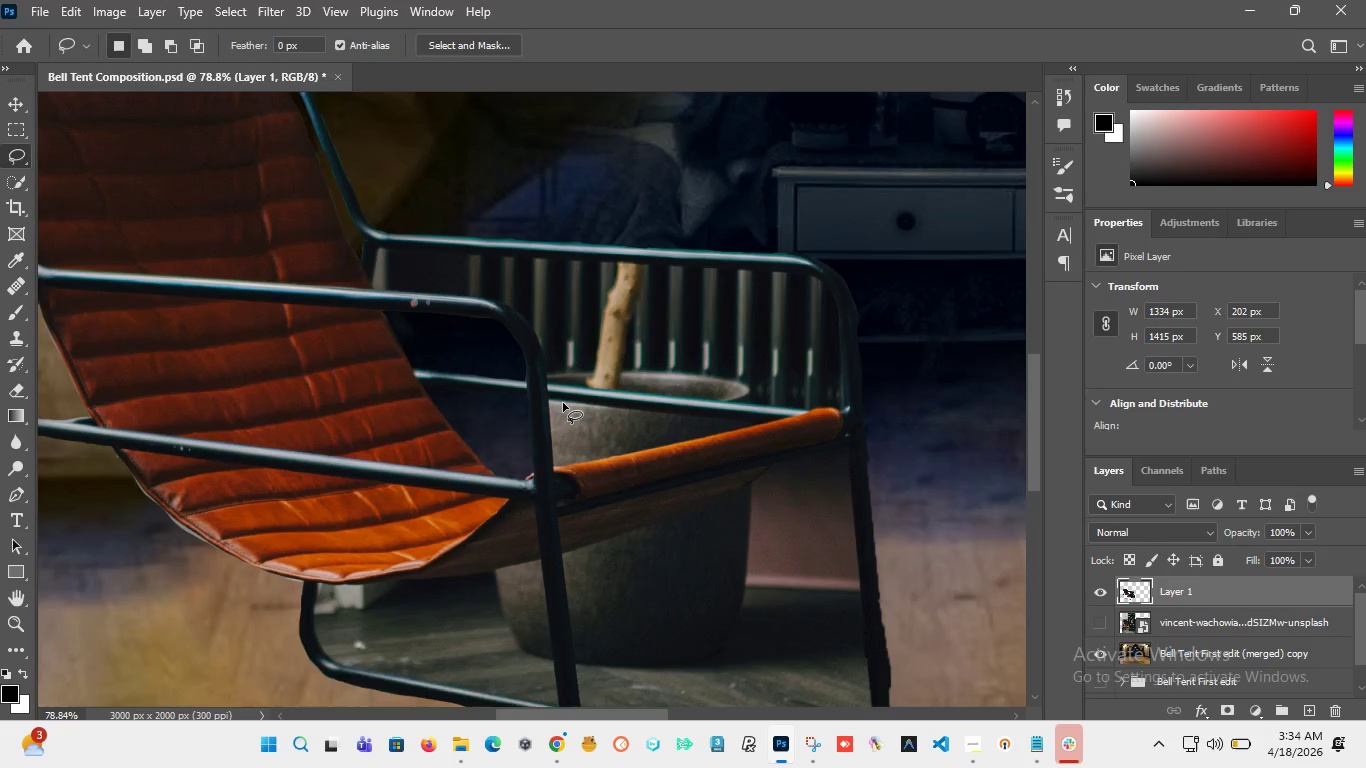 
scroll: coordinate [563, 403], scroll_direction: up, amount: 9.0
 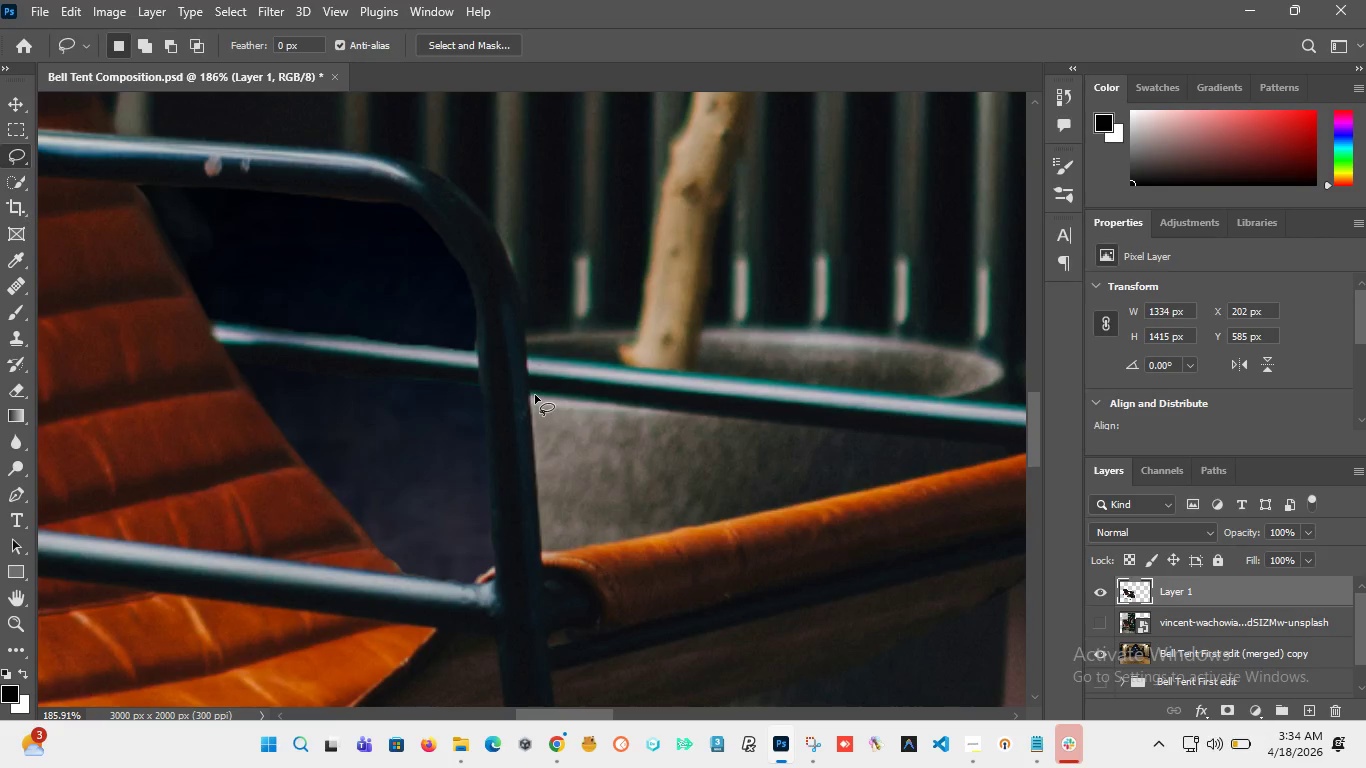 
left_click_drag(start_coordinate=[530, 393], to_coordinate=[602, 453])
 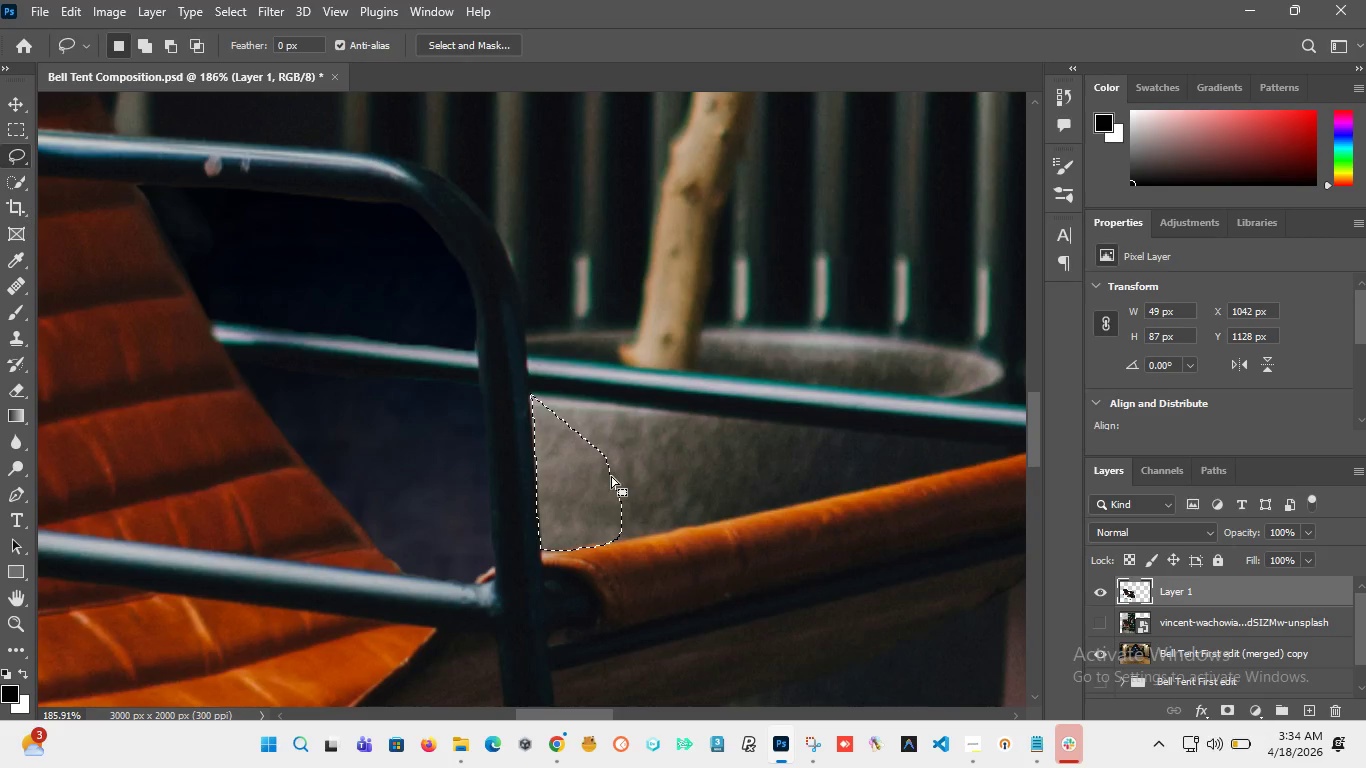 
key(Delete)
 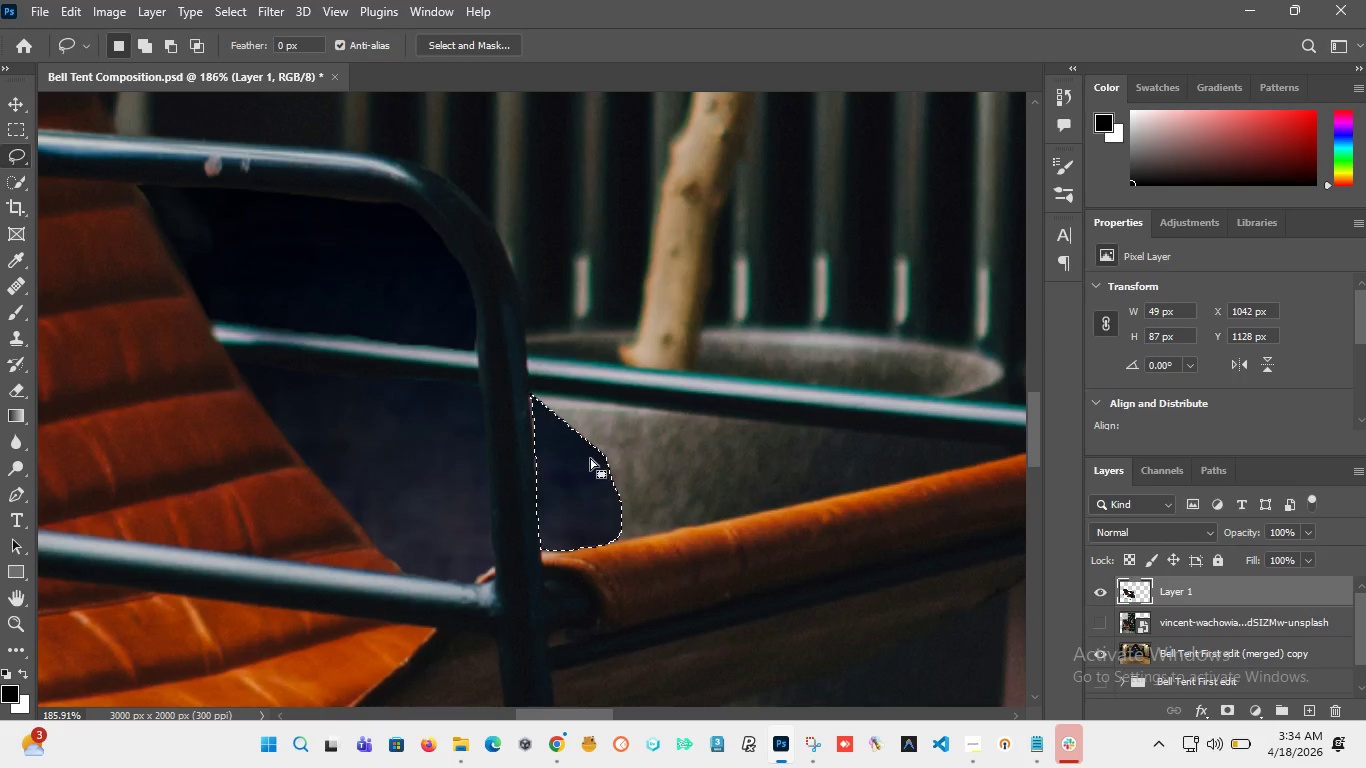 
left_click([575, 473])
 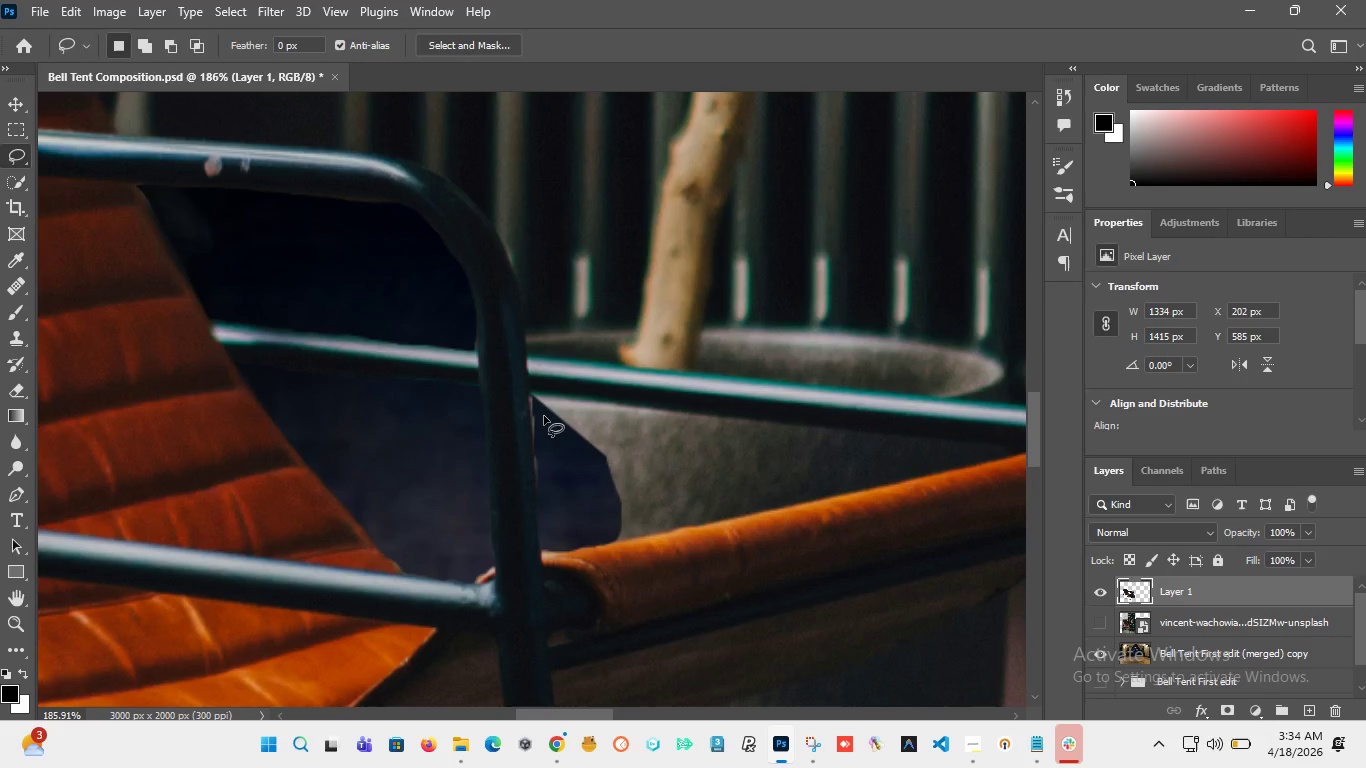 
scroll: coordinate [542, 414], scroll_direction: up, amount: 2.0
 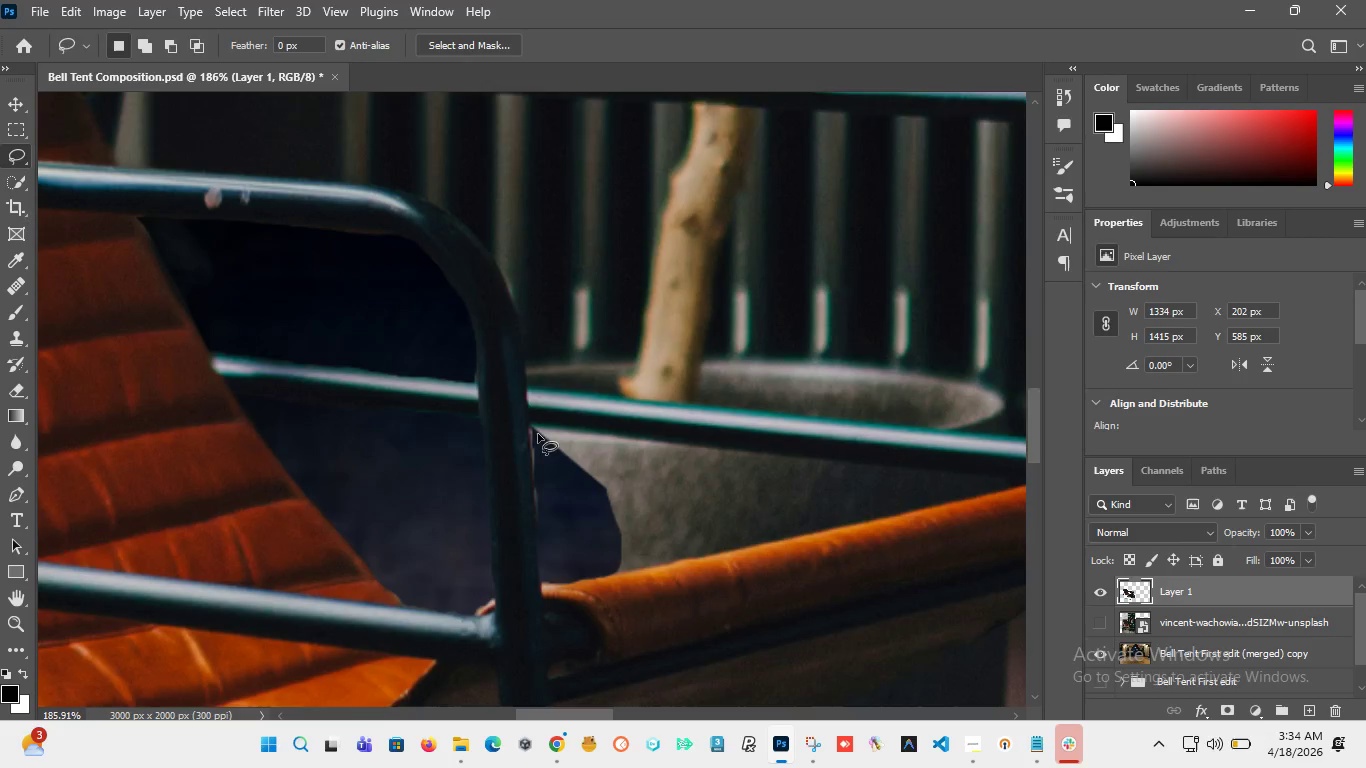 
hold_key(key=AltLeft, duration=0.73)
 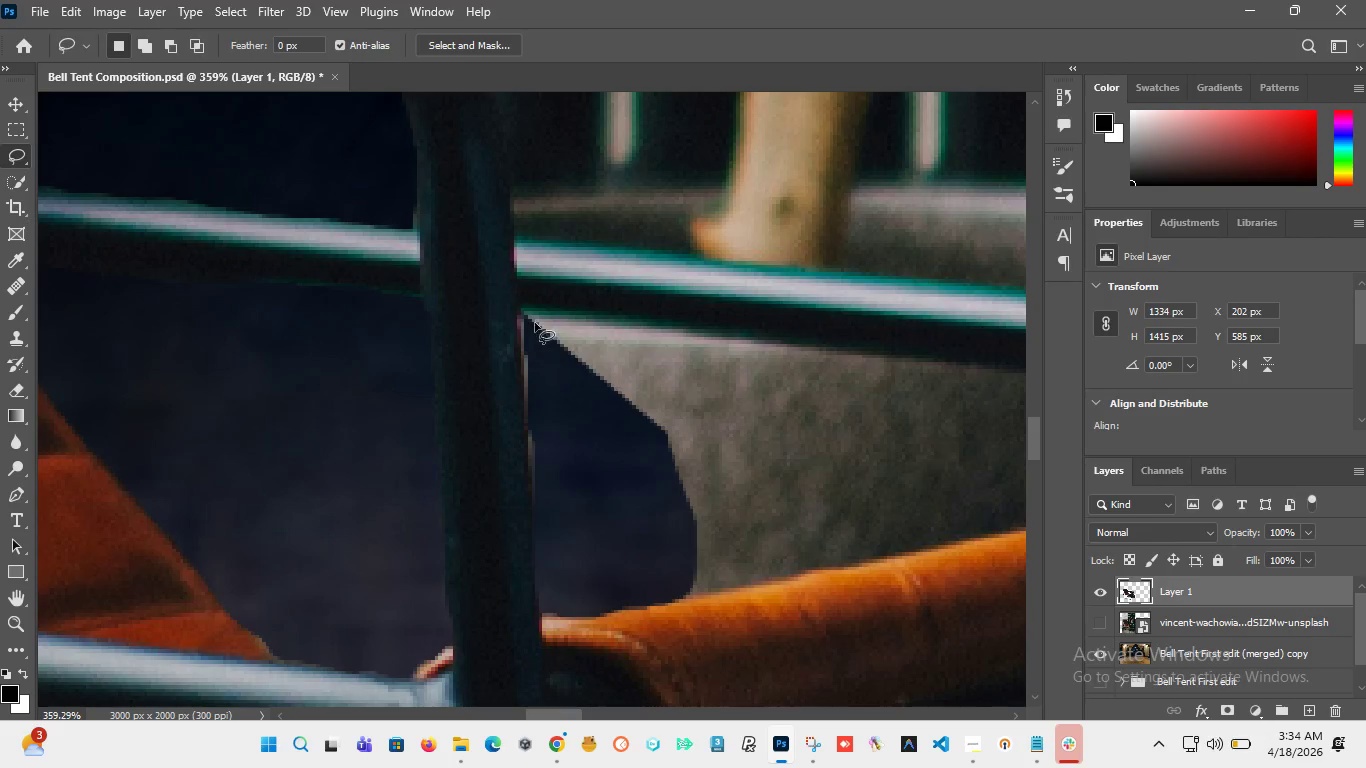 
scroll: coordinate [538, 434], scroll_direction: down, amount: 3.0
 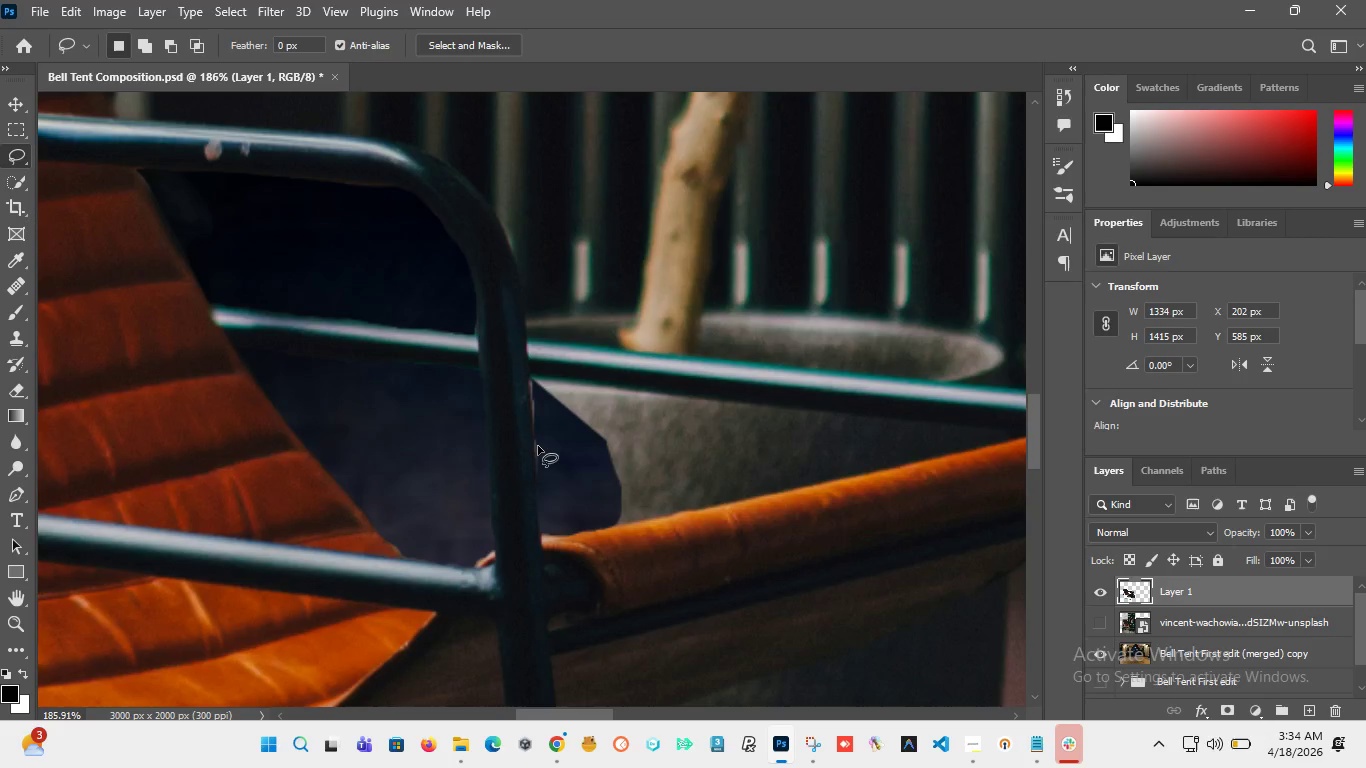 
scroll: coordinate [542, 451], scroll_direction: up, amount: 7.0
 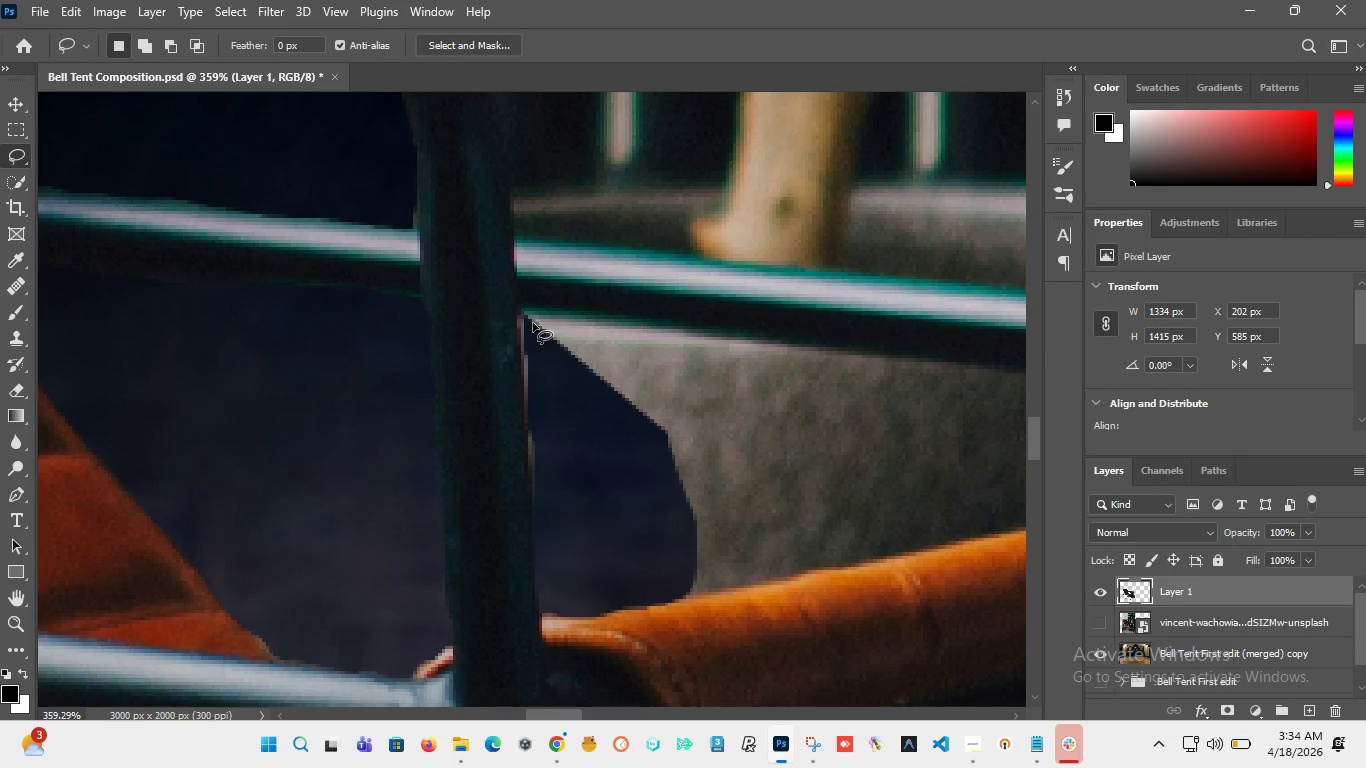 
left_click_drag(start_coordinate=[533, 323], to_coordinate=[527, 469])
 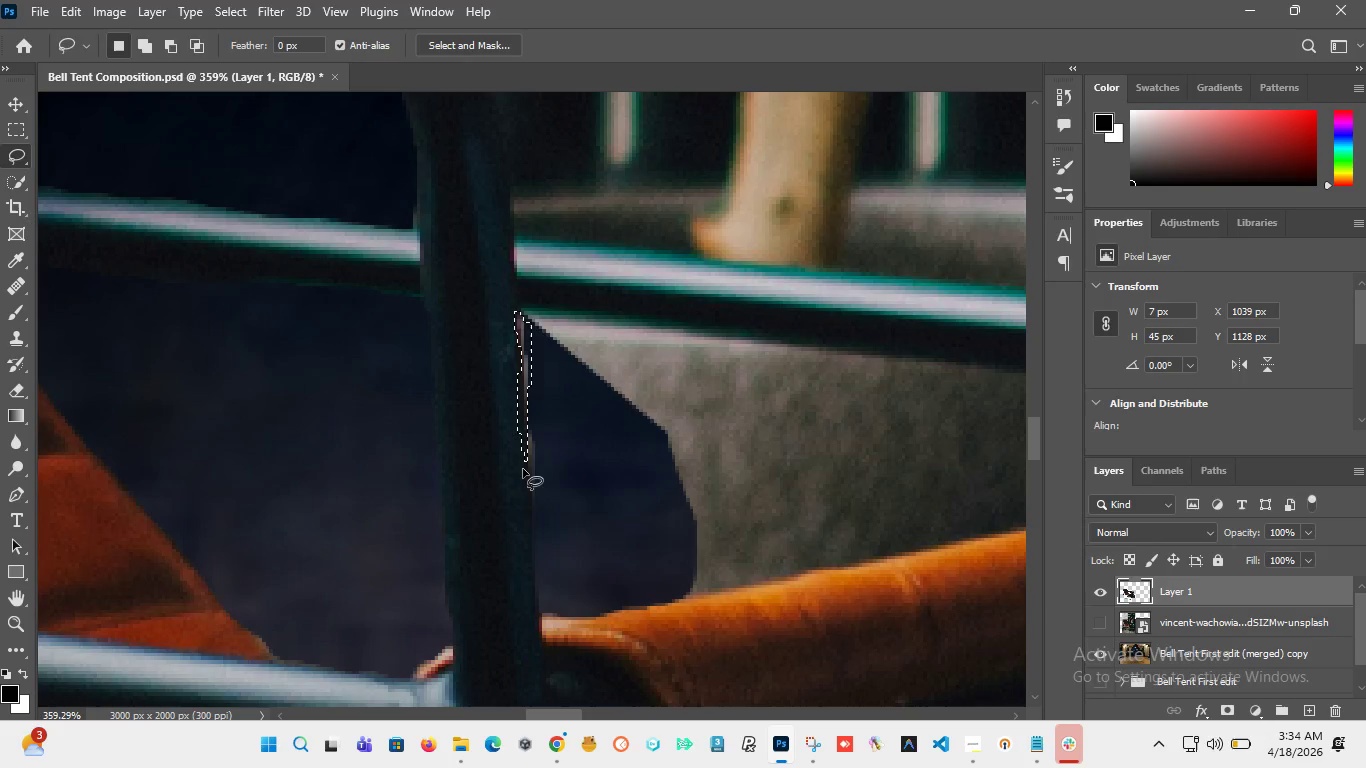 
left_click([541, 462])
 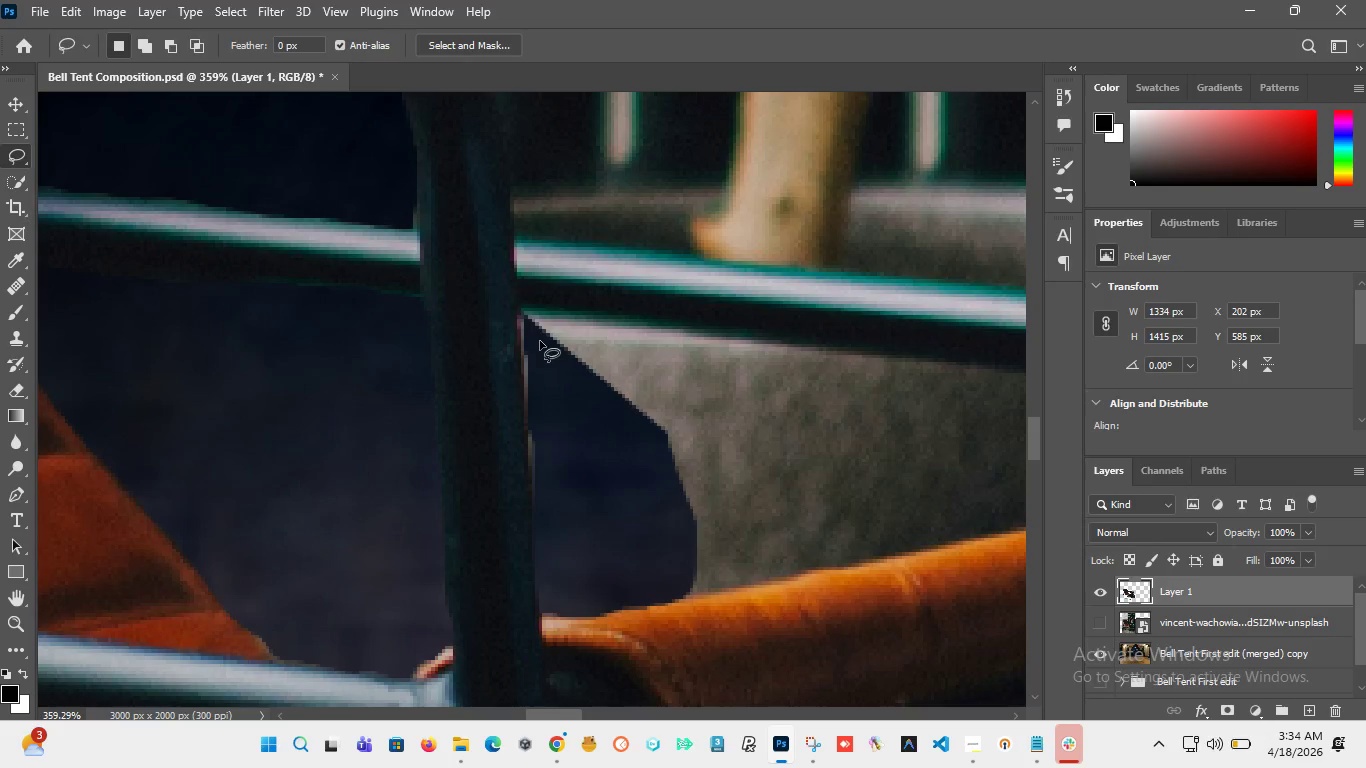 
left_click_drag(start_coordinate=[540, 336], to_coordinate=[562, 476])
 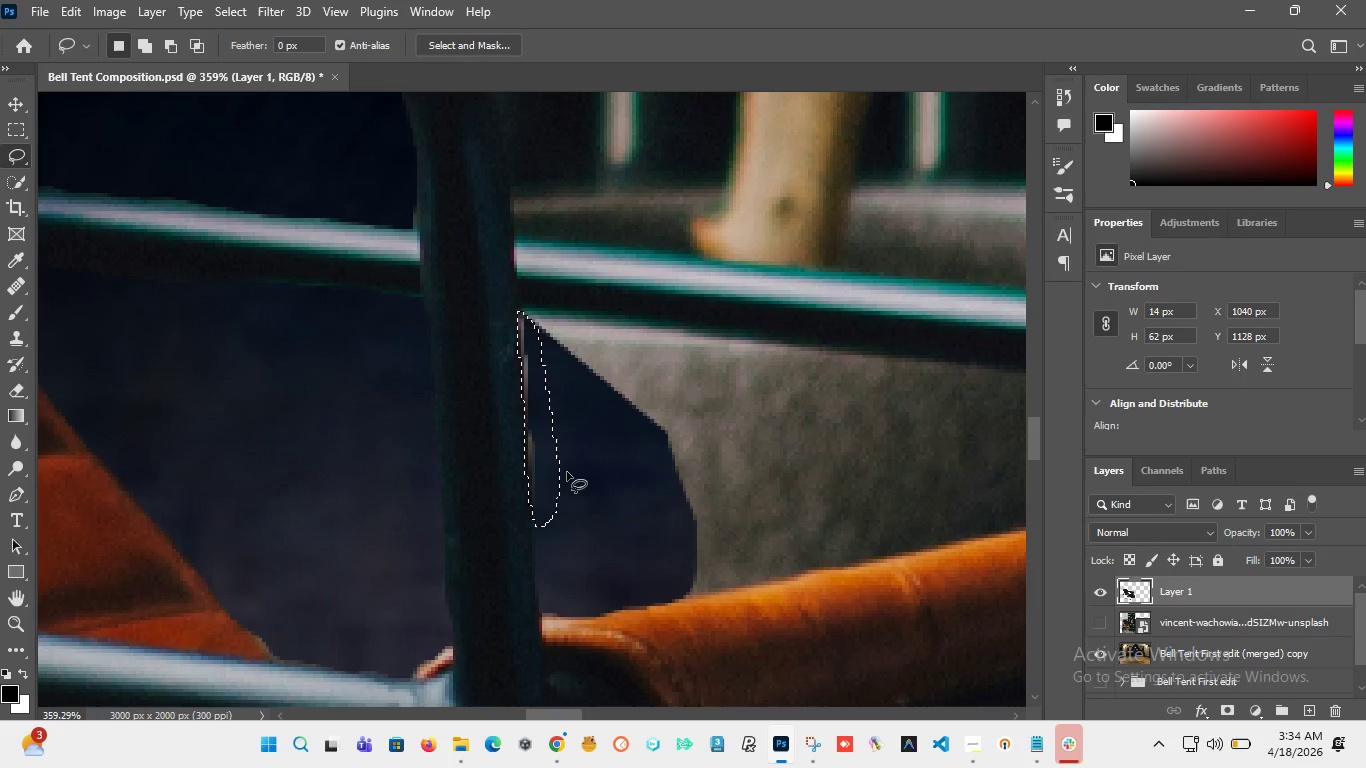 
key(Delete)
 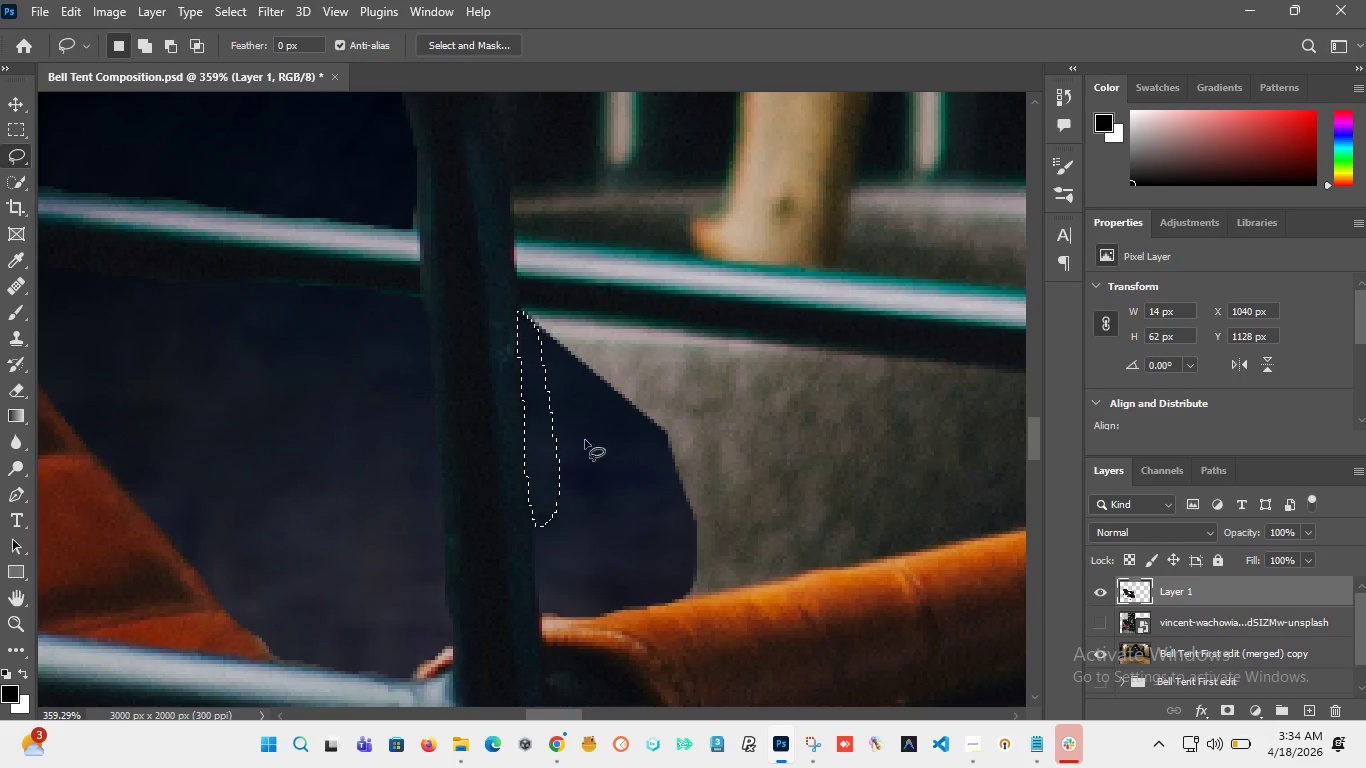 
left_click([581, 430])
 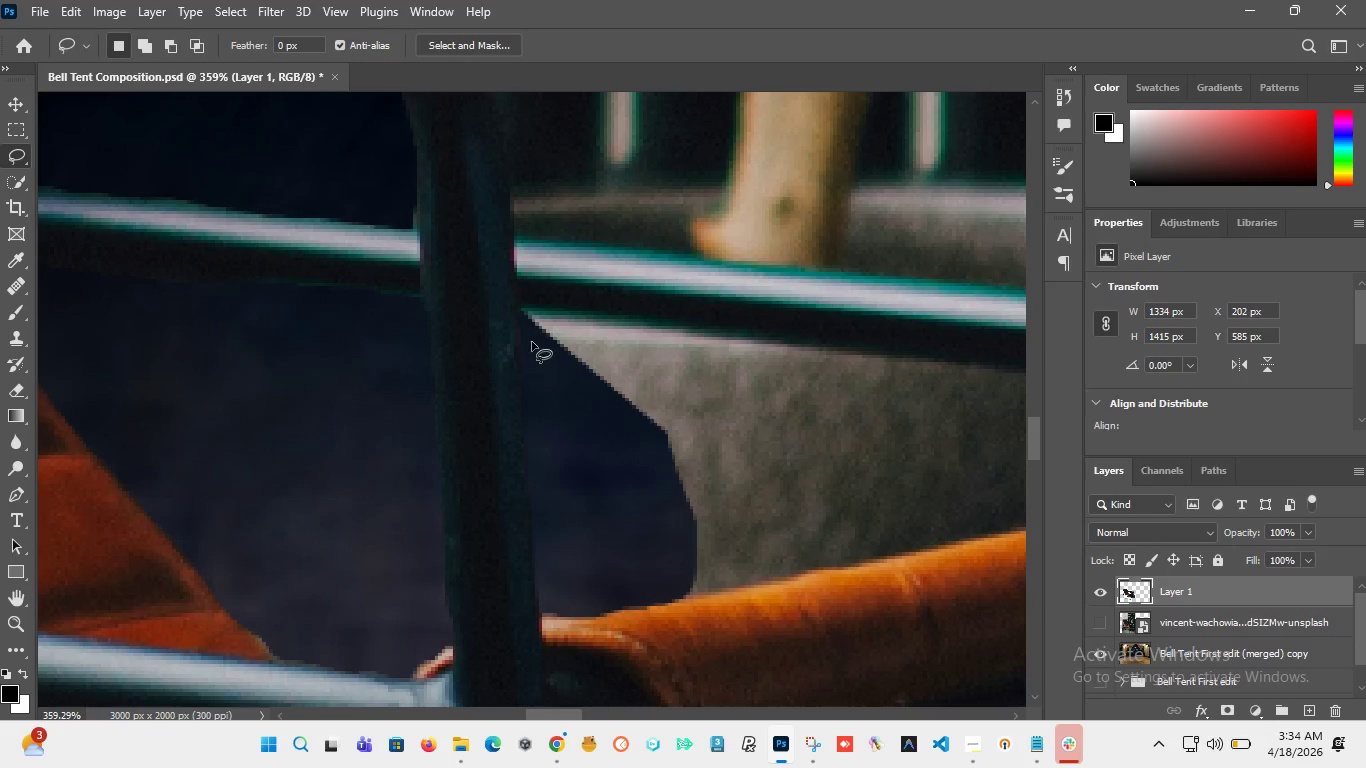 
left_click_drag(start_coordinate=[525, 335], to_coordinate=[580, 314])
 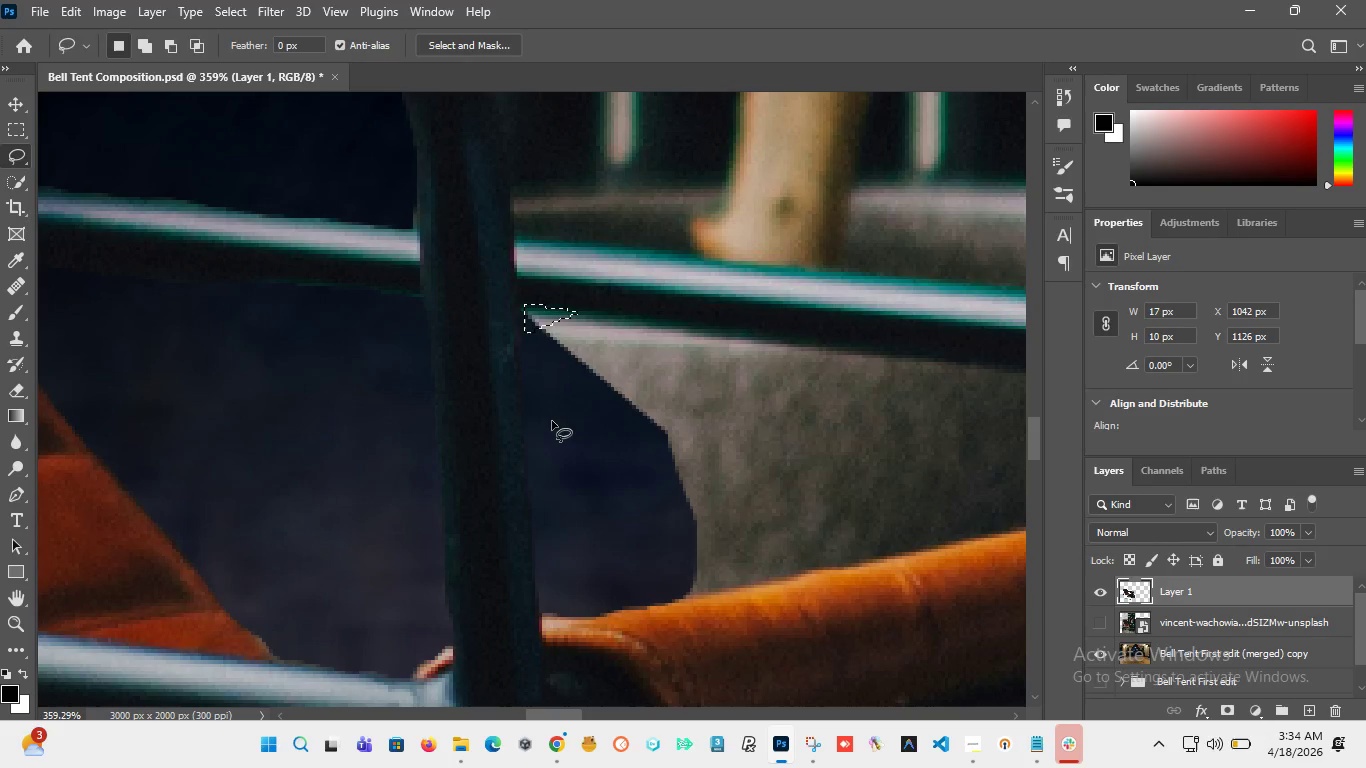 
left_click([552, 422])
 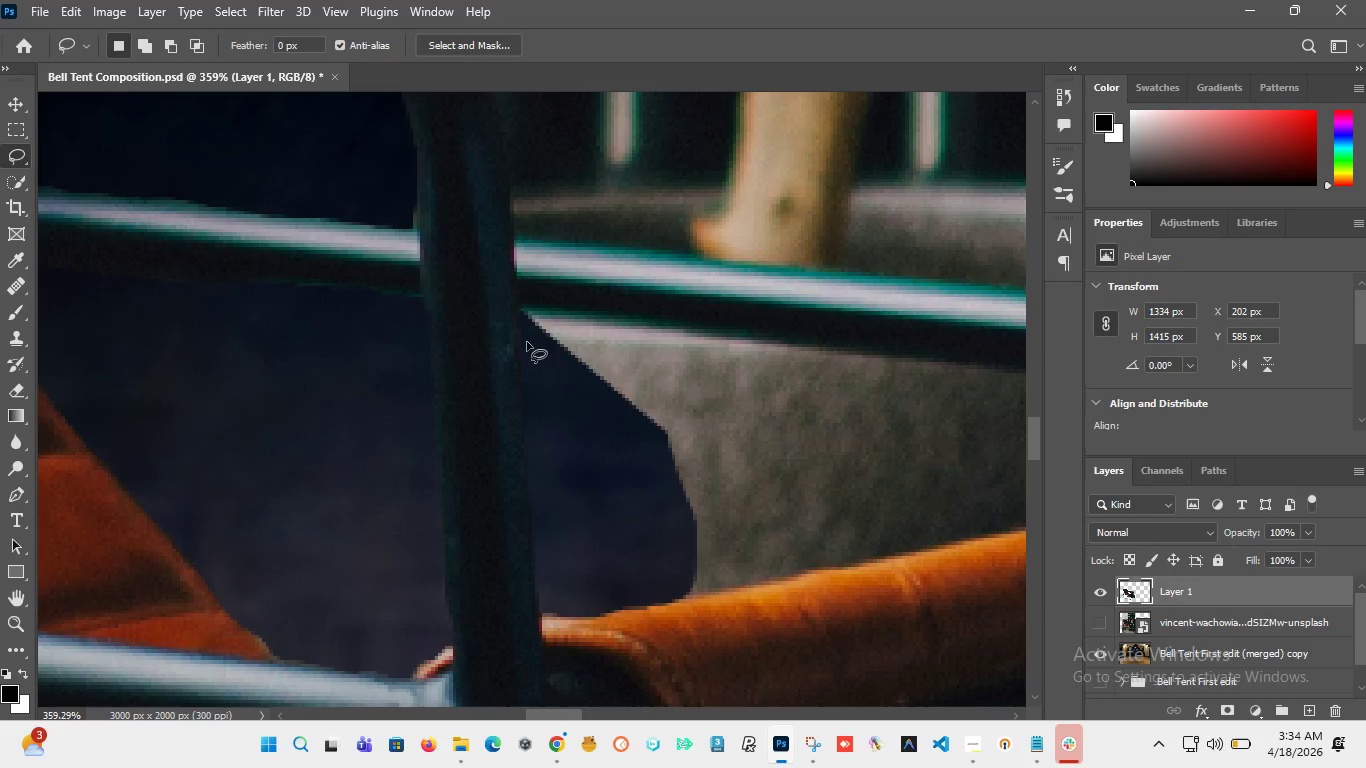 
left_click_drag(start_coordinate=[526, 341], to_coordinate=[601, 553])
 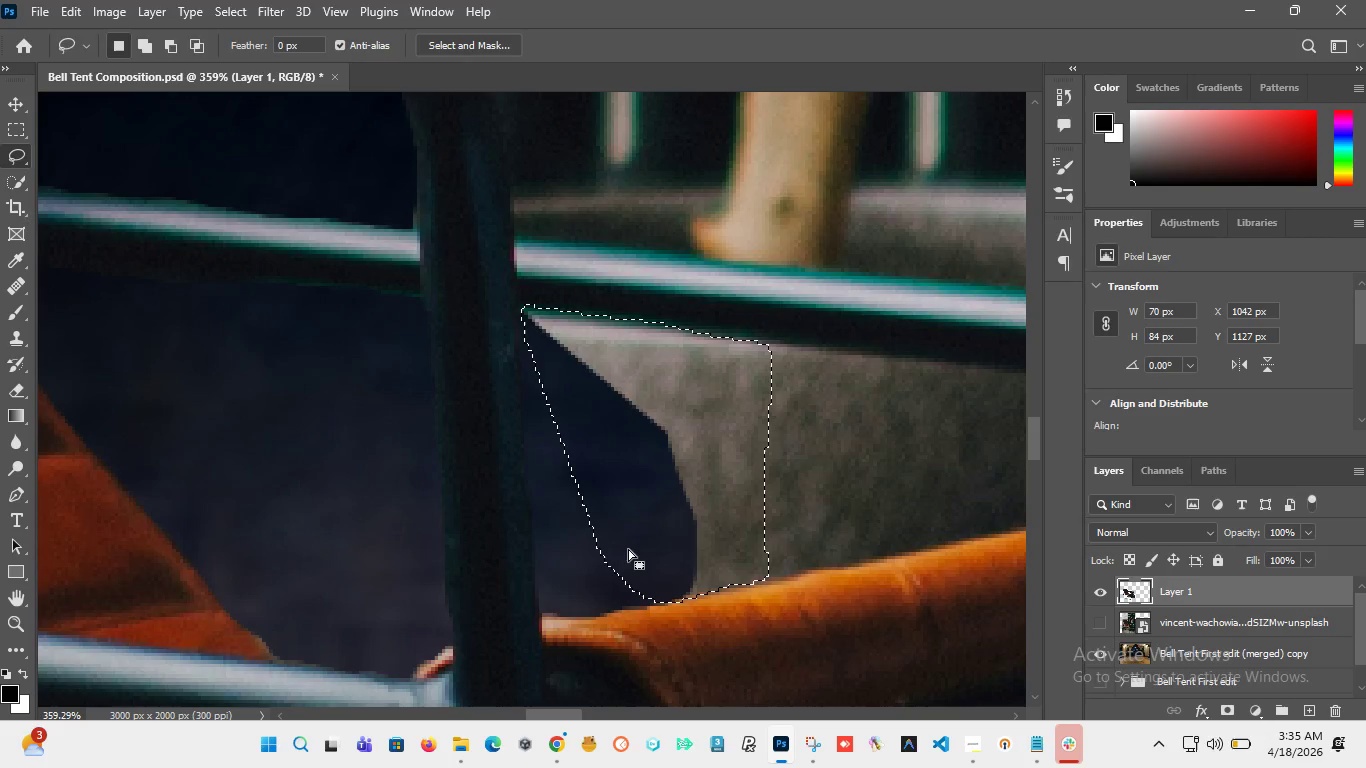 
key(Delete)
 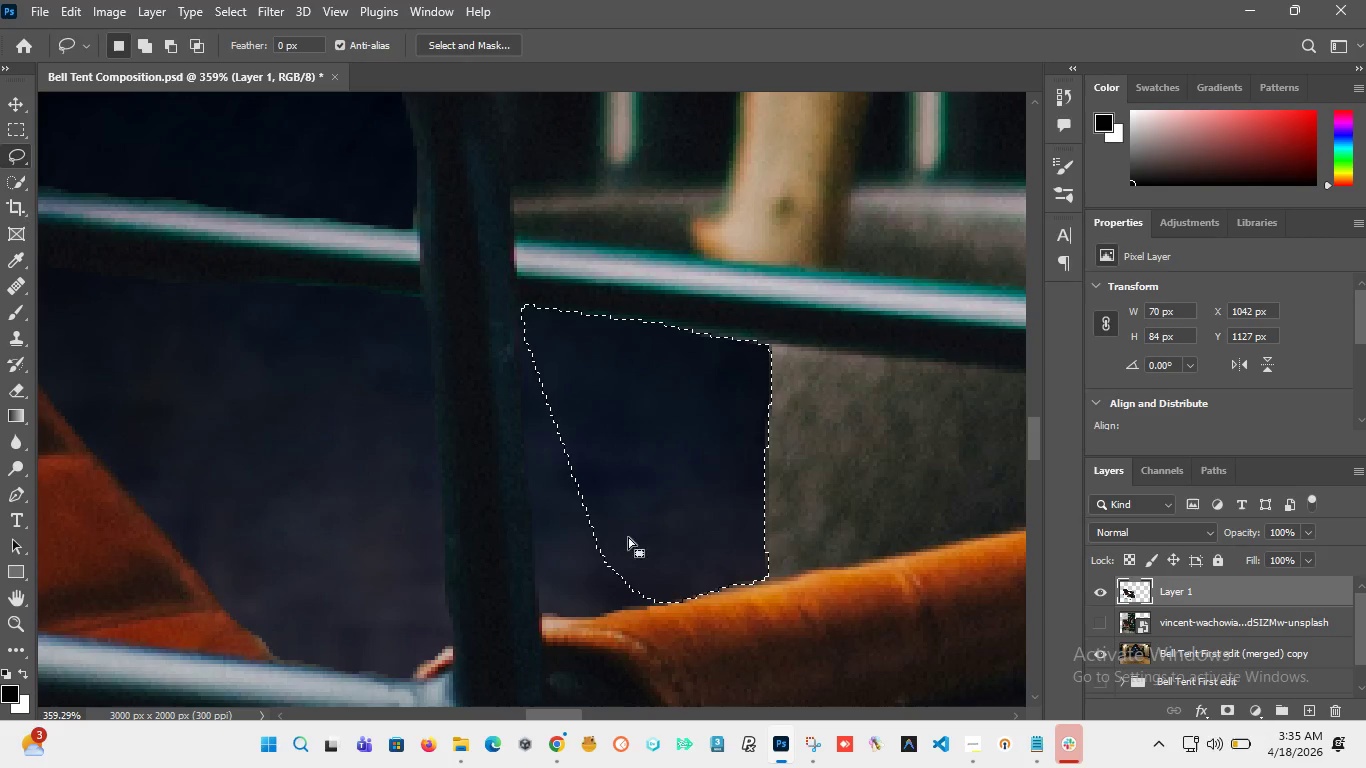 
left_click([651, 525])
 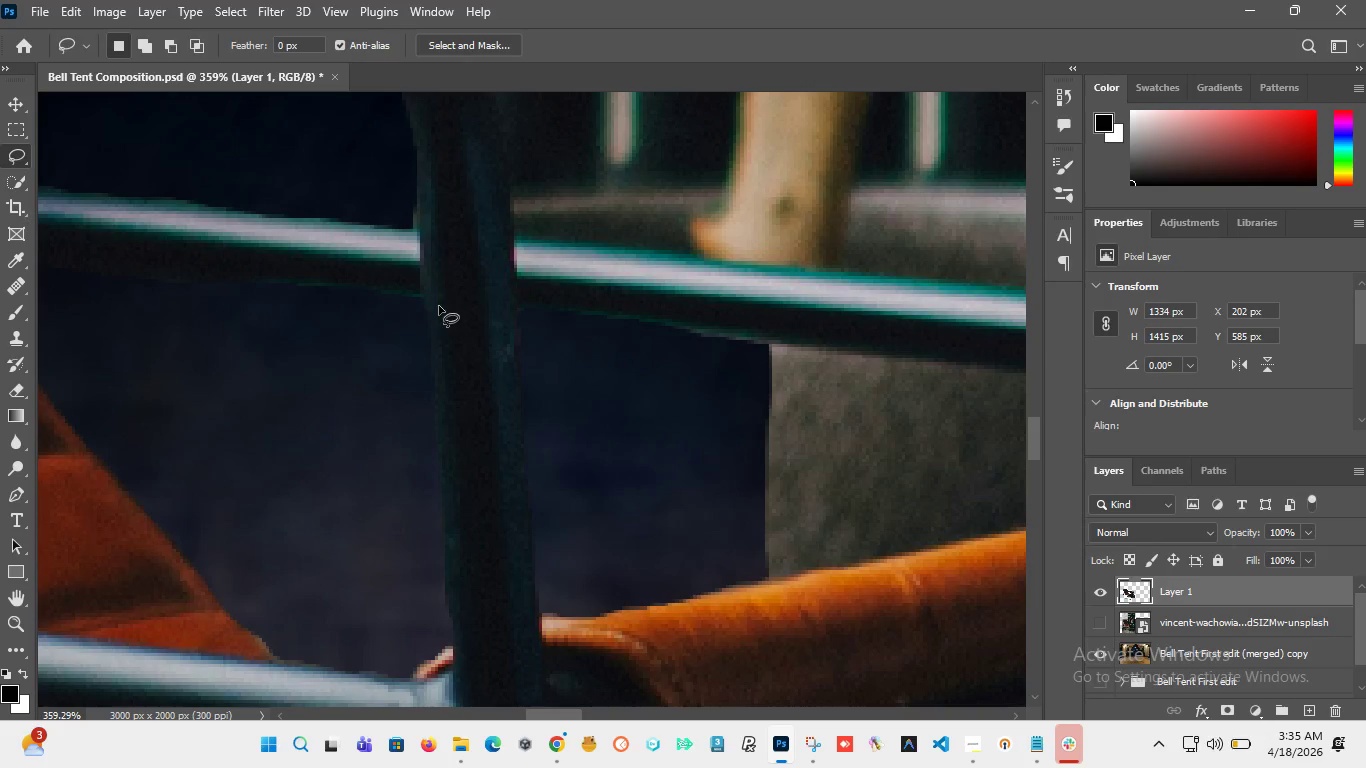 
left_click_drag(start_coordinate=[577, 365], to_coordinate=[701, 416])
 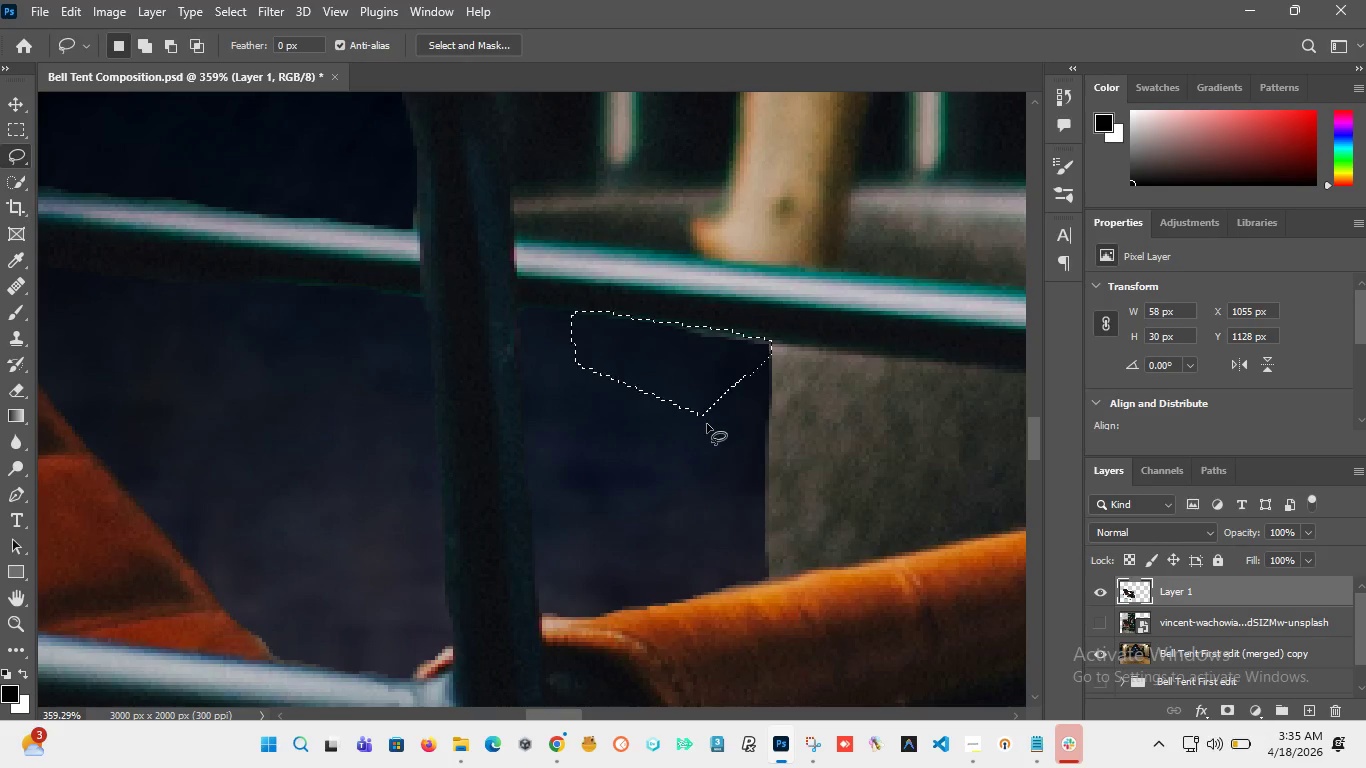 
key(Delete)
 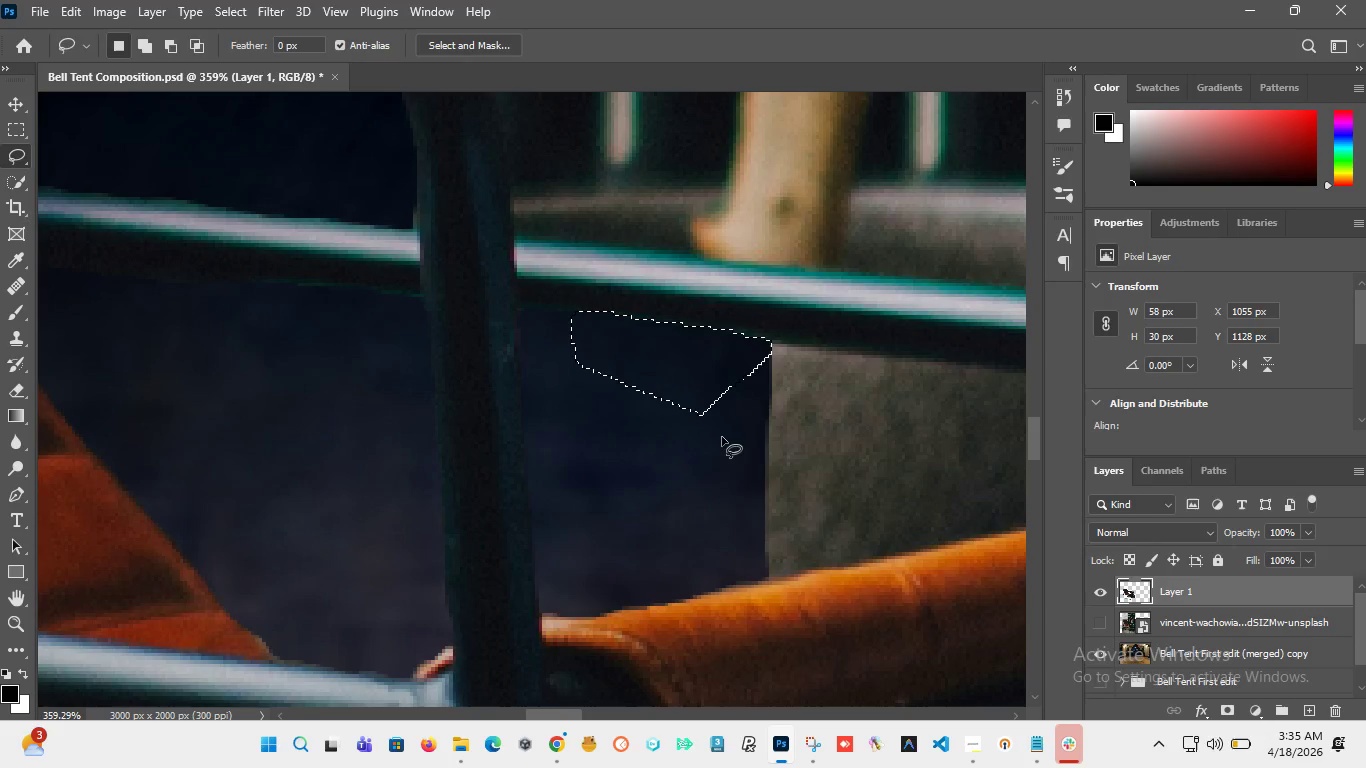 
left_click([724, 439])
 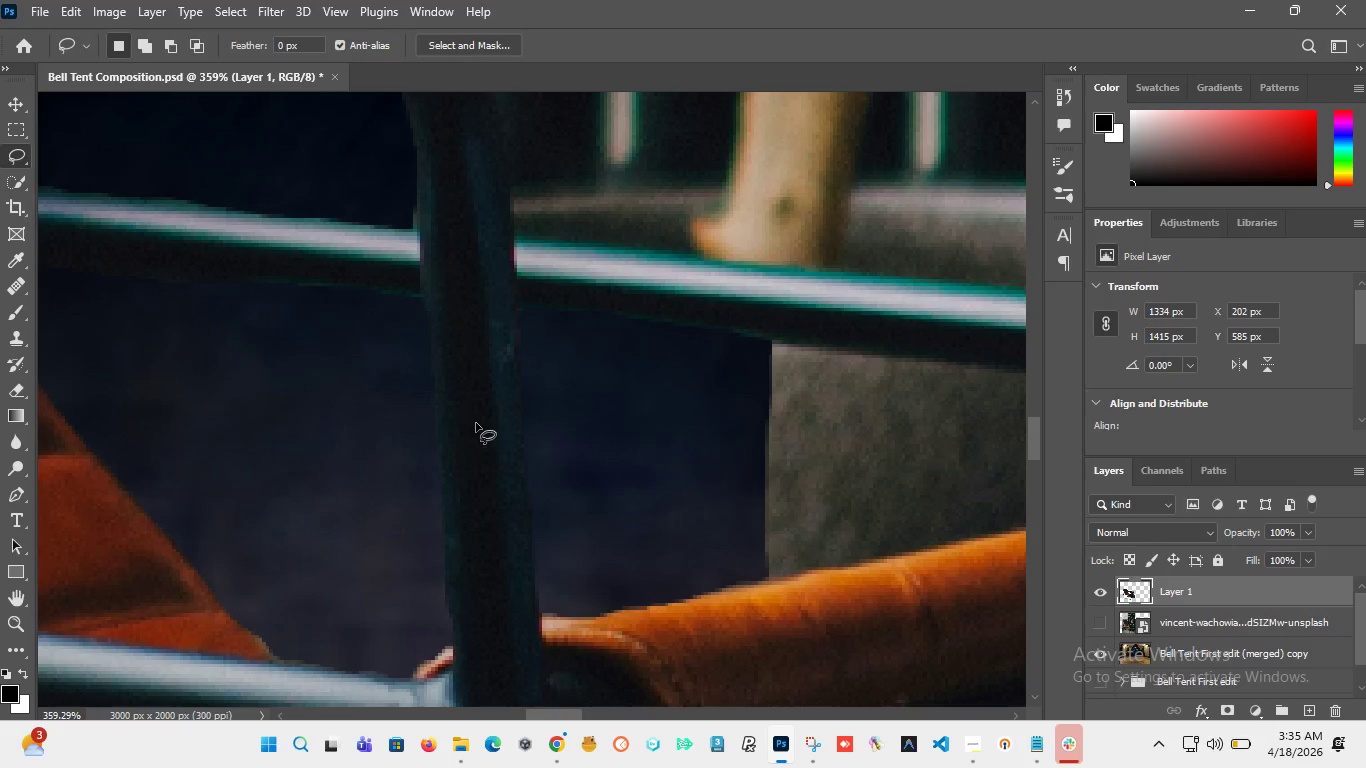 
hold_key(key=AltLeft, duration=4.61)
scroll: coordinate [552, 452], scroll_direction: down, amount: 14.0
 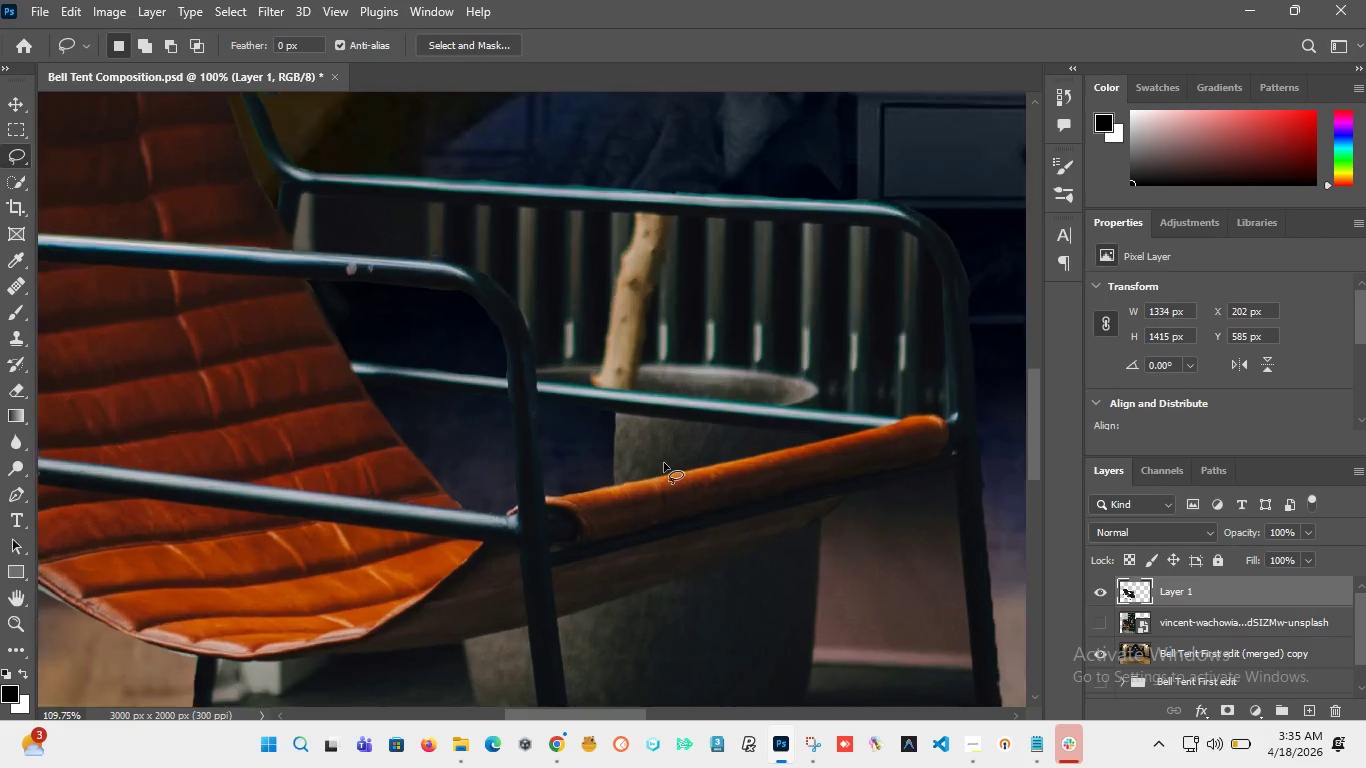 
scroll: coordinate [664, 463], scroll_direction: up, amount: 8.0
 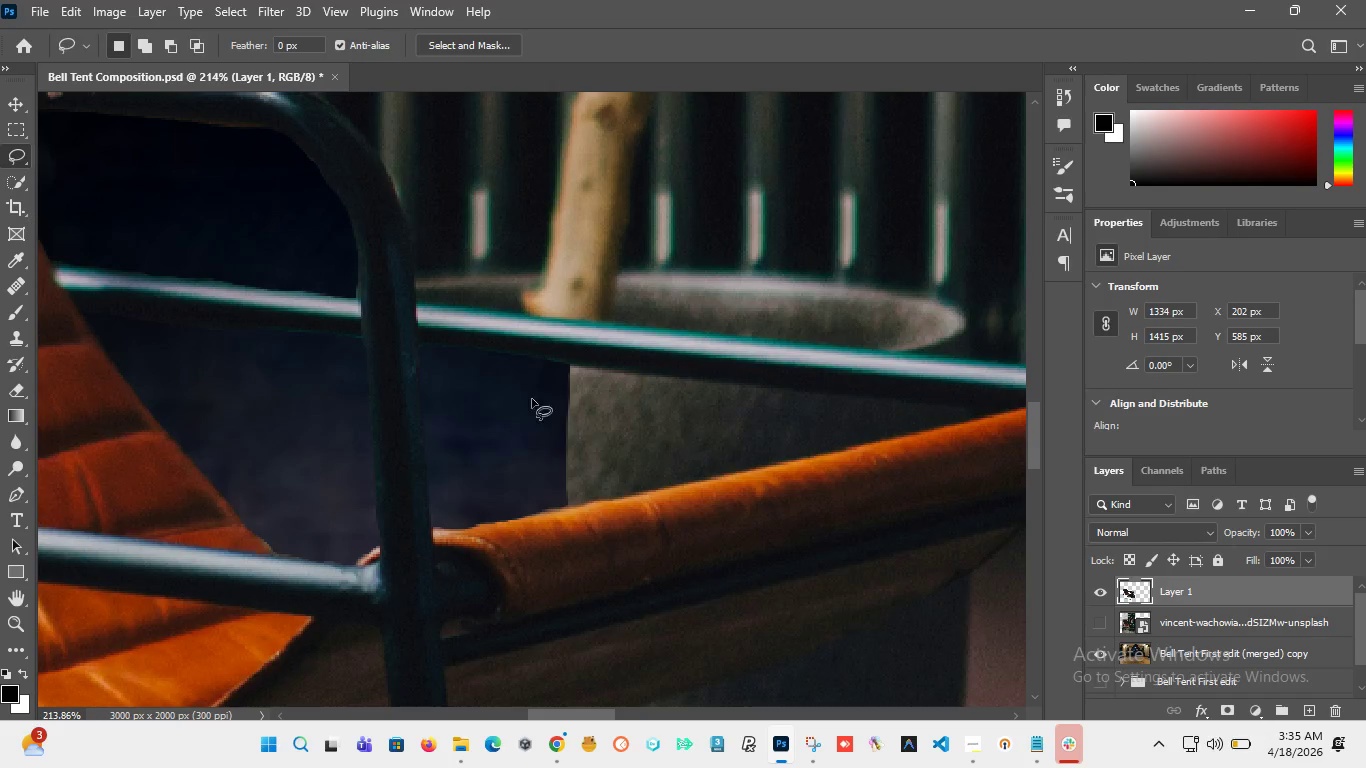 
scroll: coordinate [580, 407], scroll_direction: none, amount: 0.0
 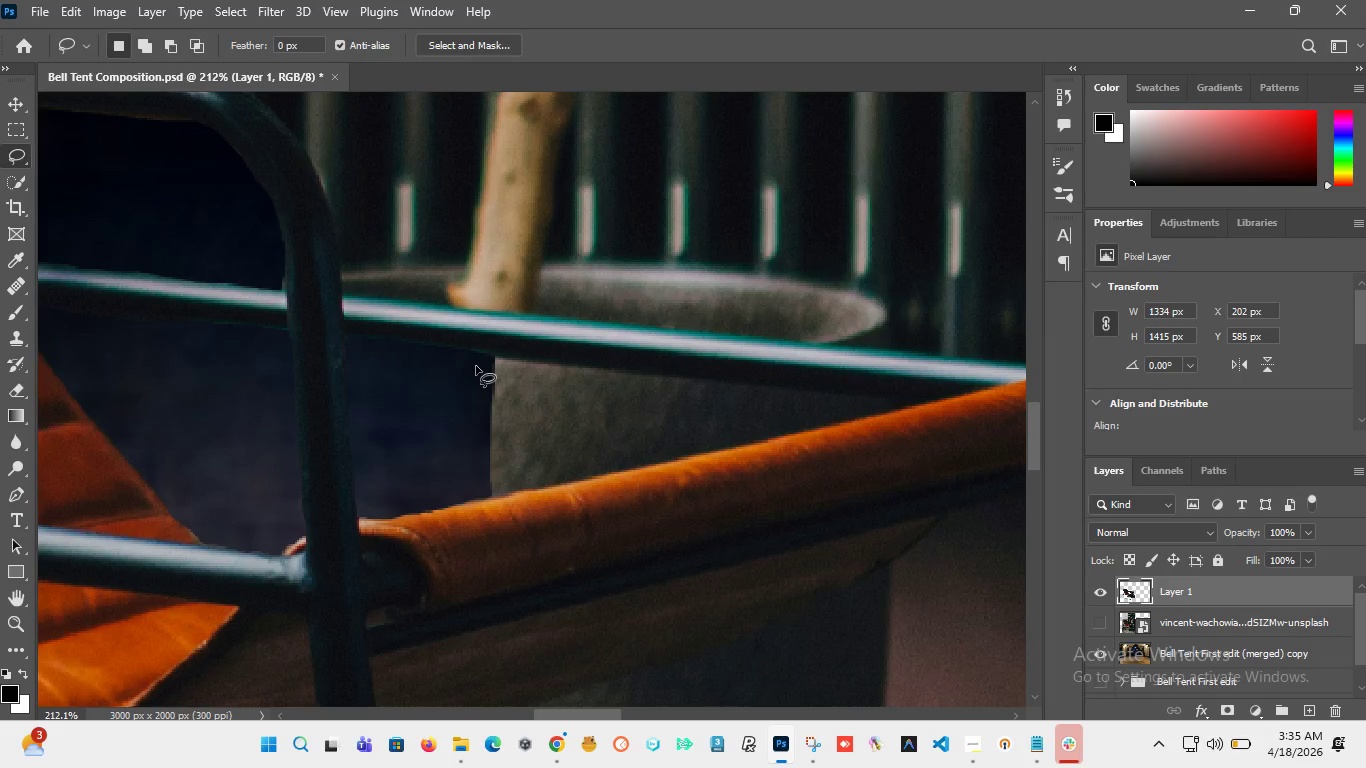 
left_click_drag(start_coordinate=[475, 384], to_coordinate=[477, 496])
 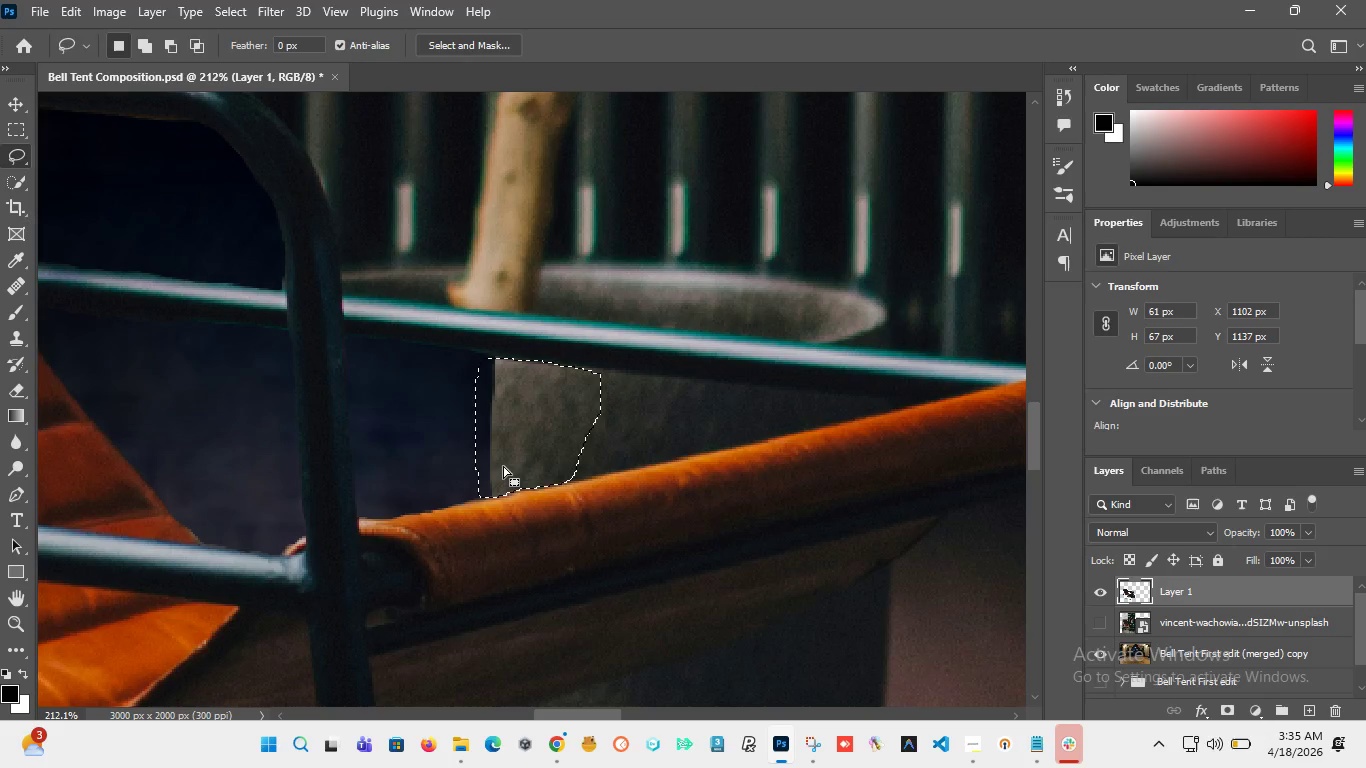 
key(Delete)
 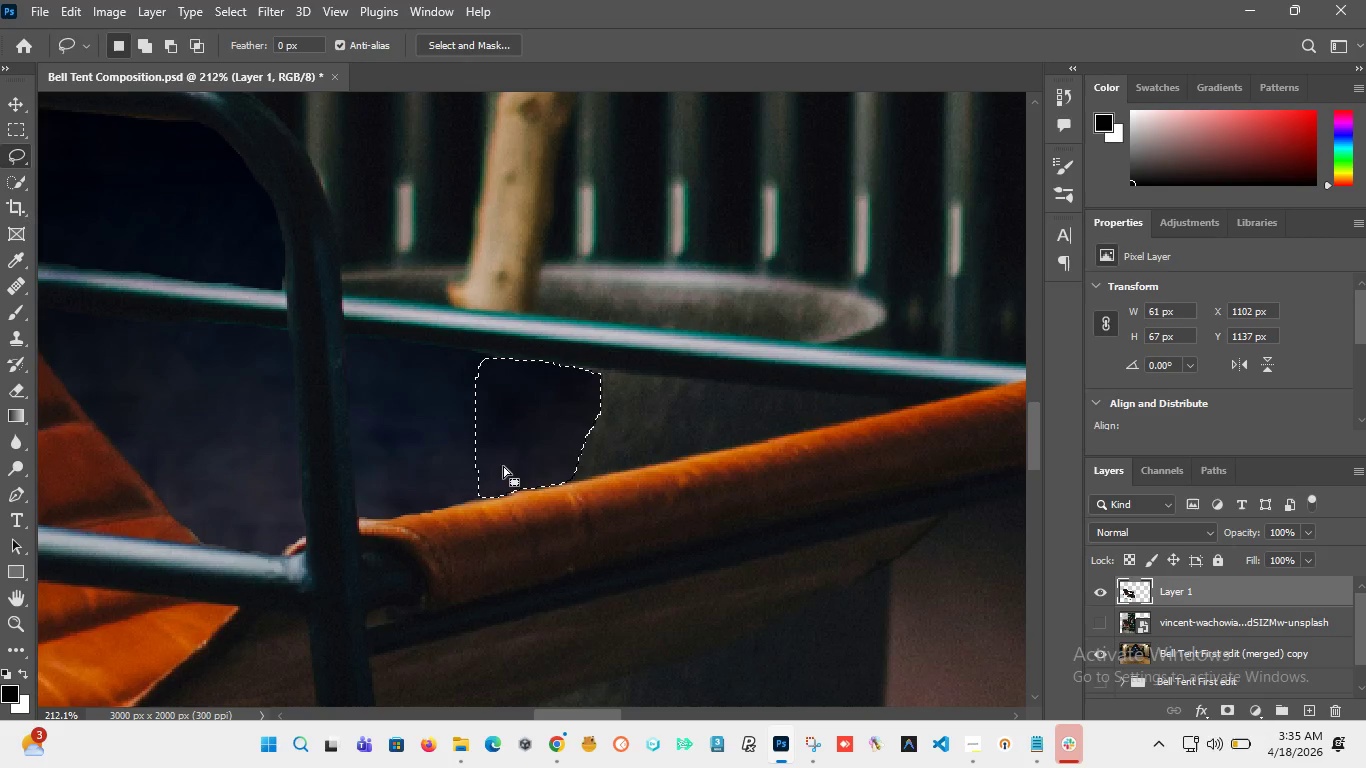 
left_click([545, 448])
 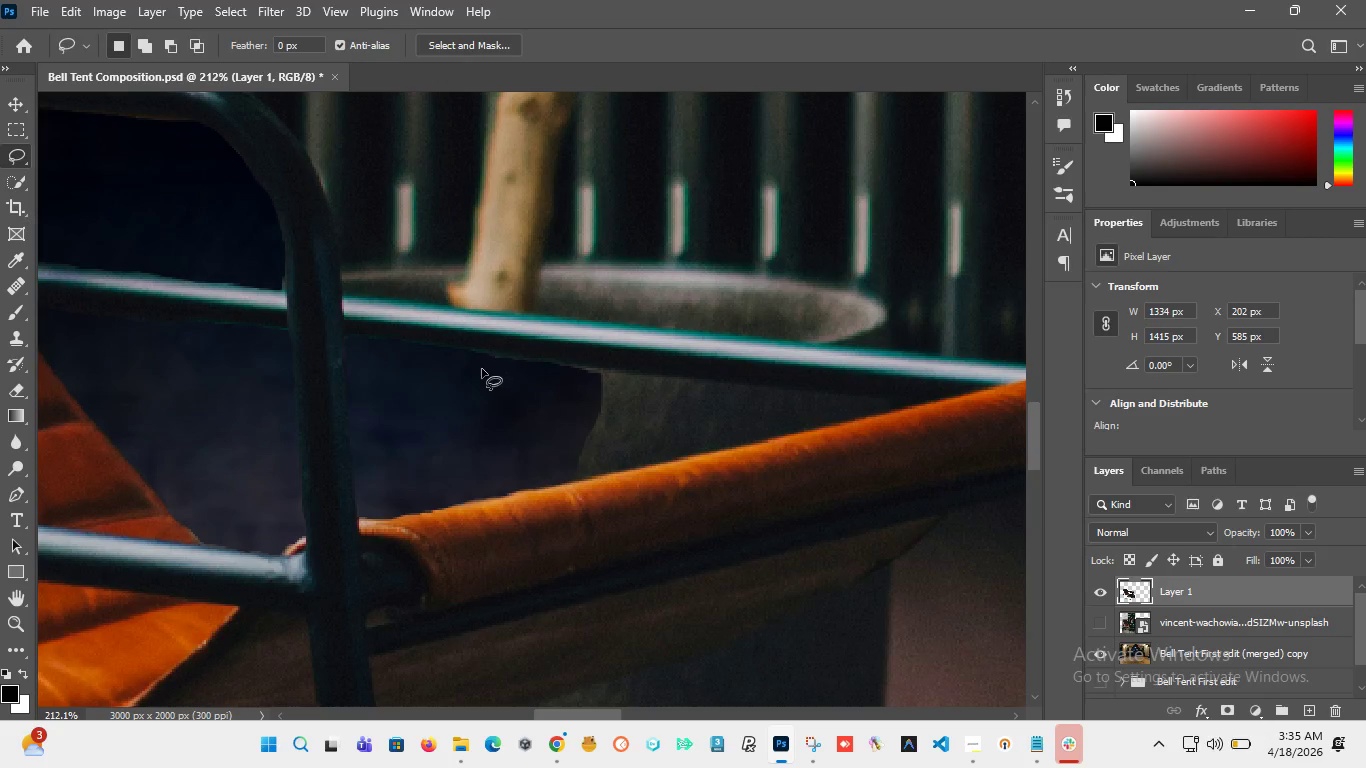 
left_click_drag(start_coordinate=[478, 374], to_coordinate=[545, 364])
 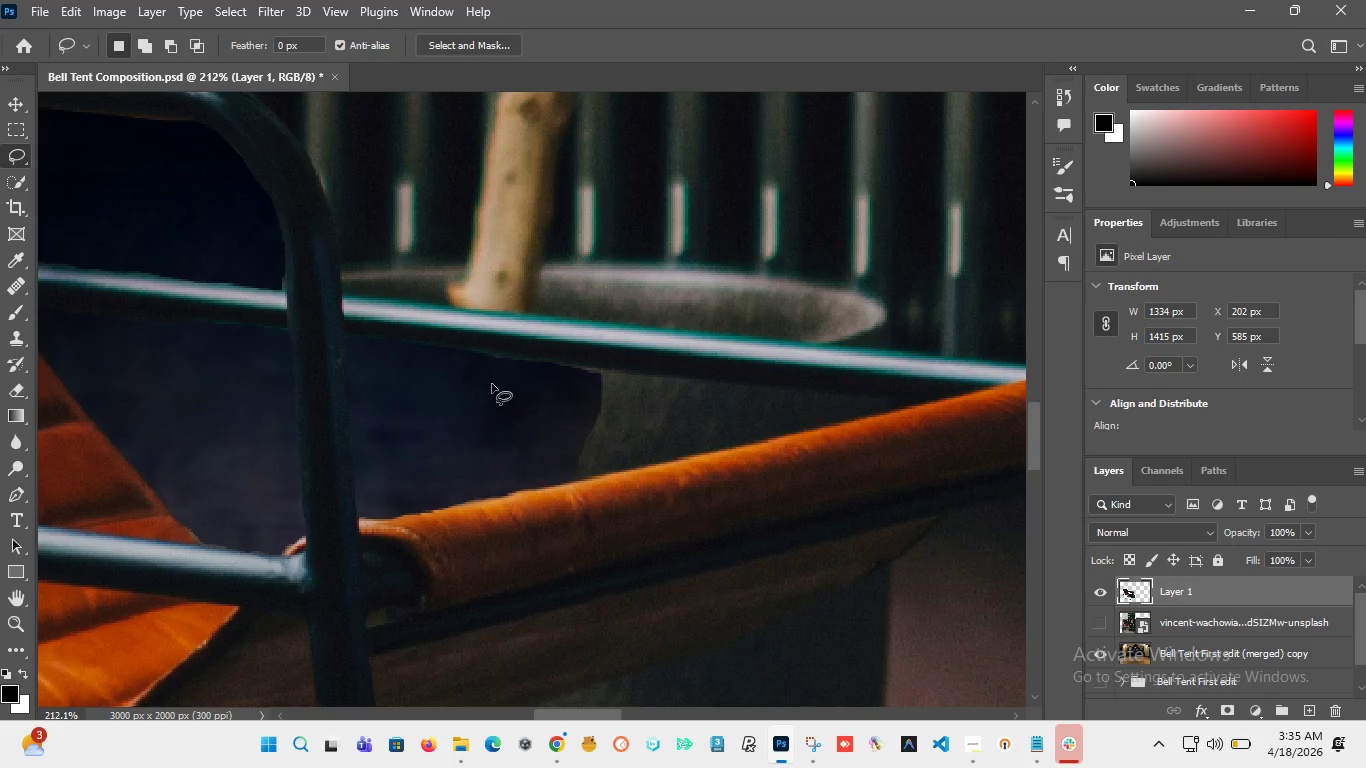 
left_click_drag(start_coordinate=[491, 384], to_coordinate=[573, 411])
 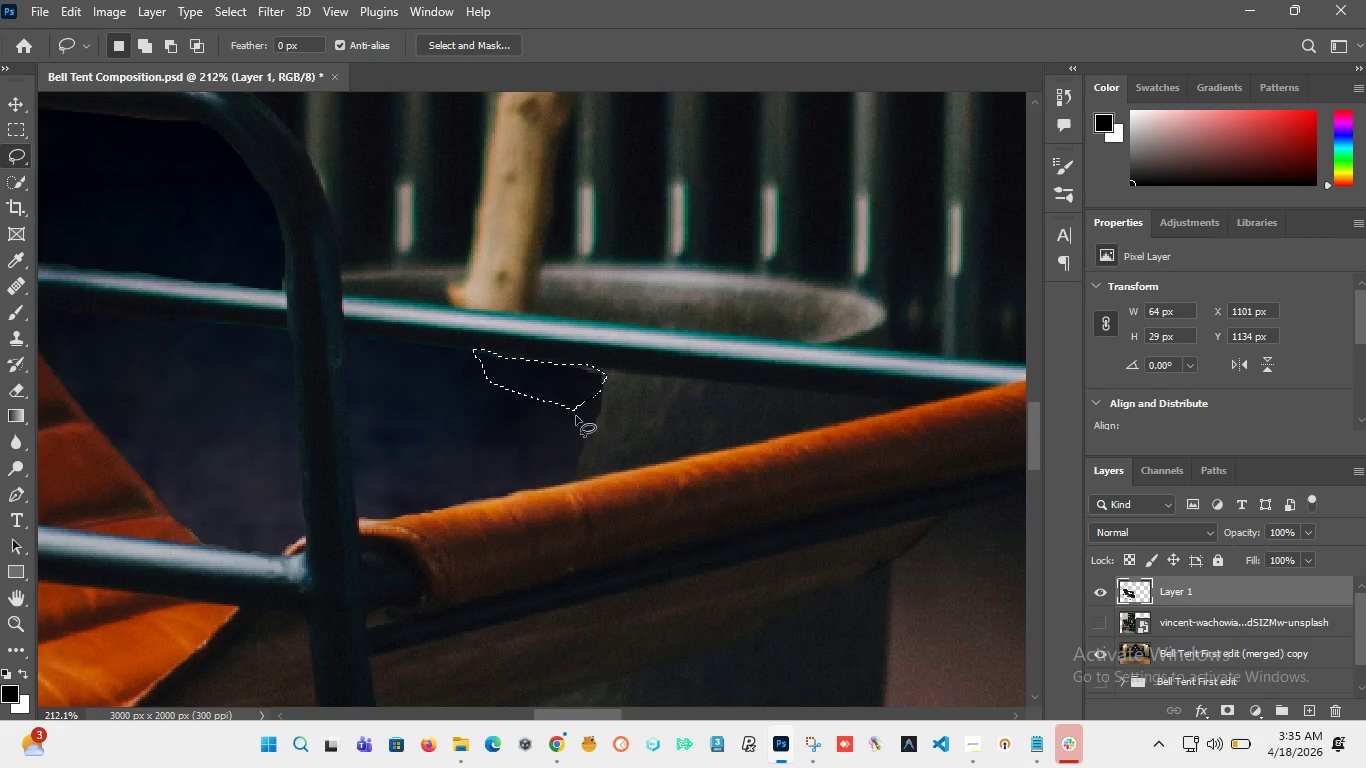 
key(Delete)
 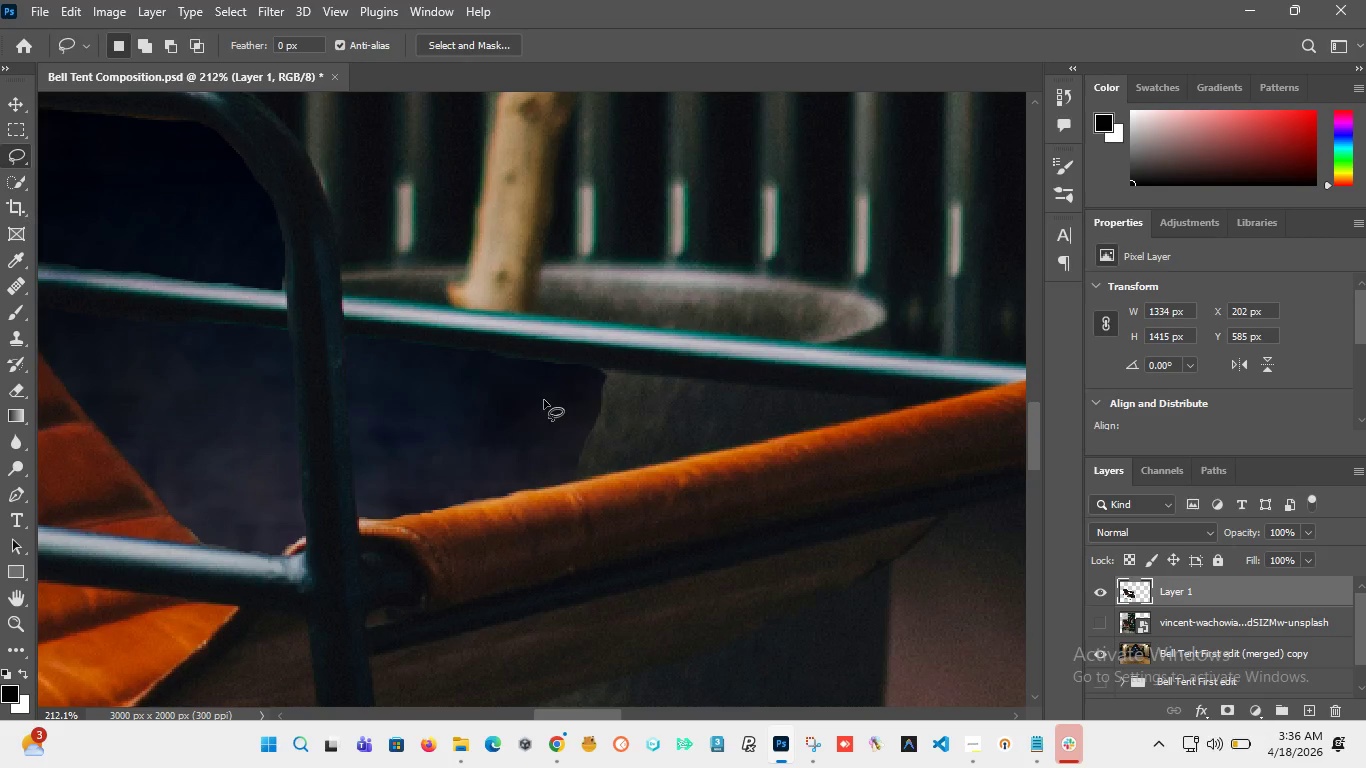 
hold_key(key=AltLeft, duration=3.2)
scroll: coordinate [506, 442], scroll_direction: none, amount: 0.0
 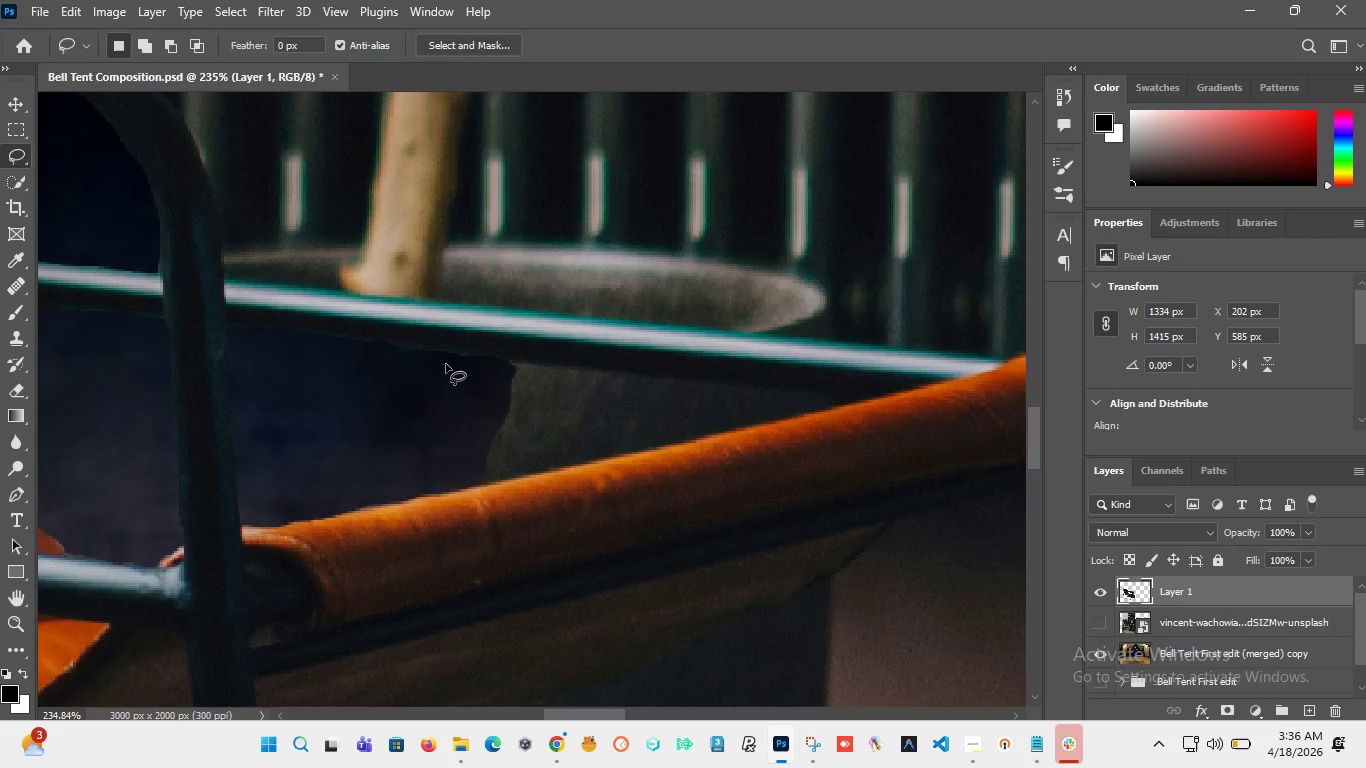 
scroll: coordinate [482, 375], scroll_direction: up, amount: 1.0
 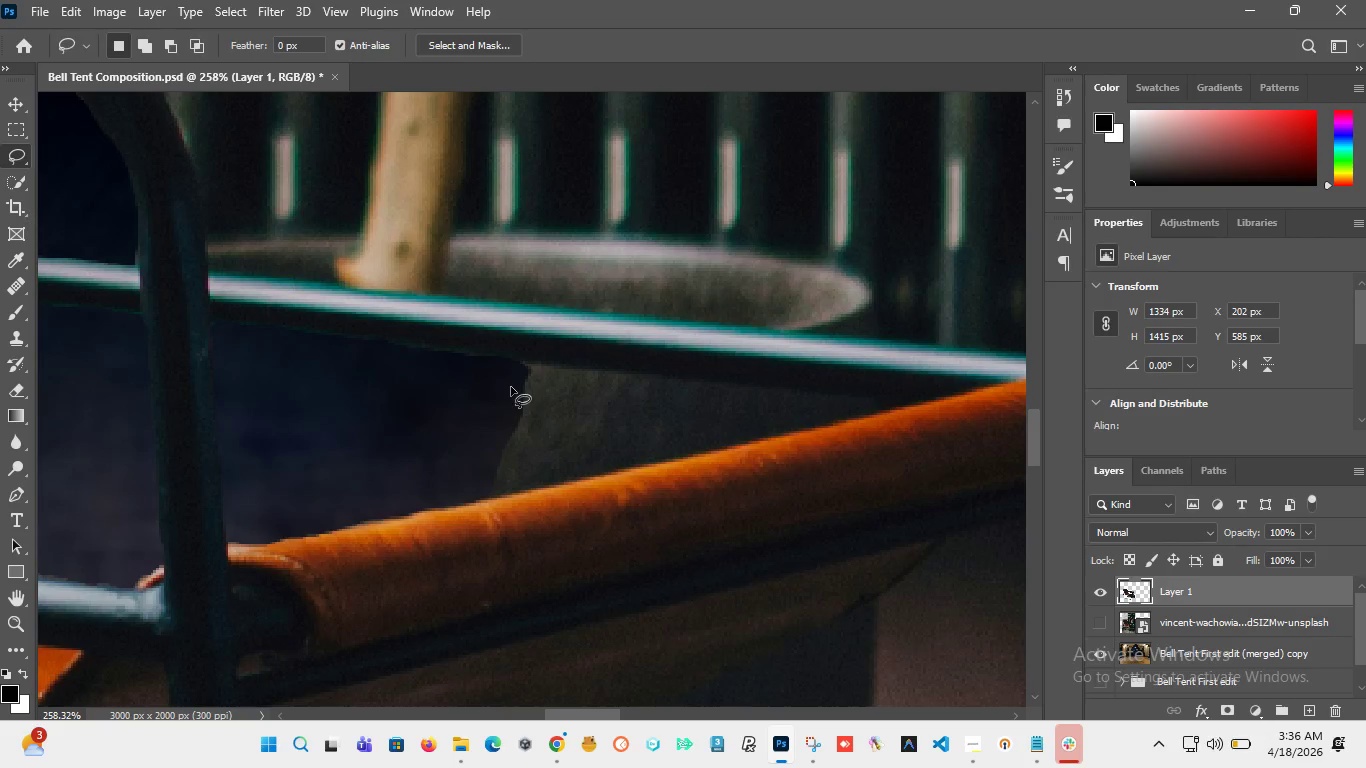 
left_click_drag(start_coordinate=[511, 387], to_coordinate=[453, 460])
 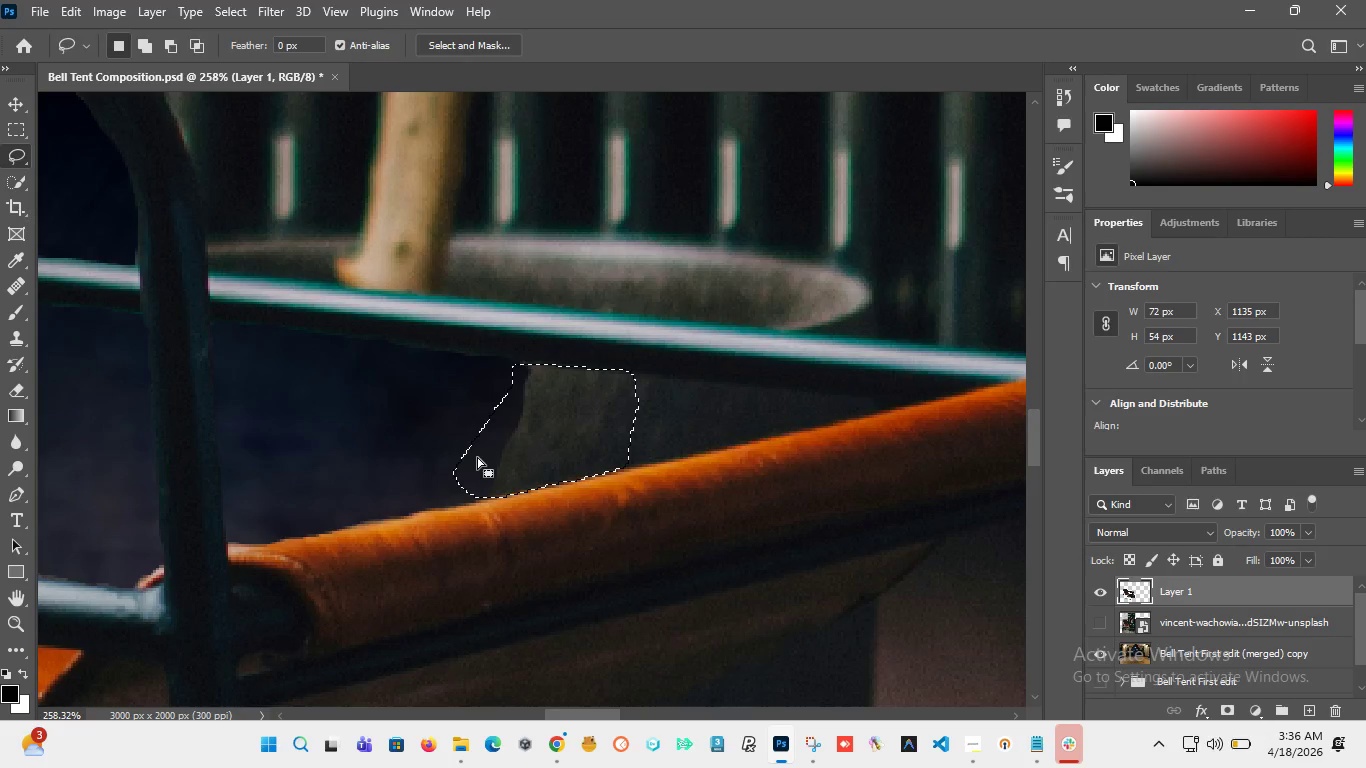 
key(Delete)
 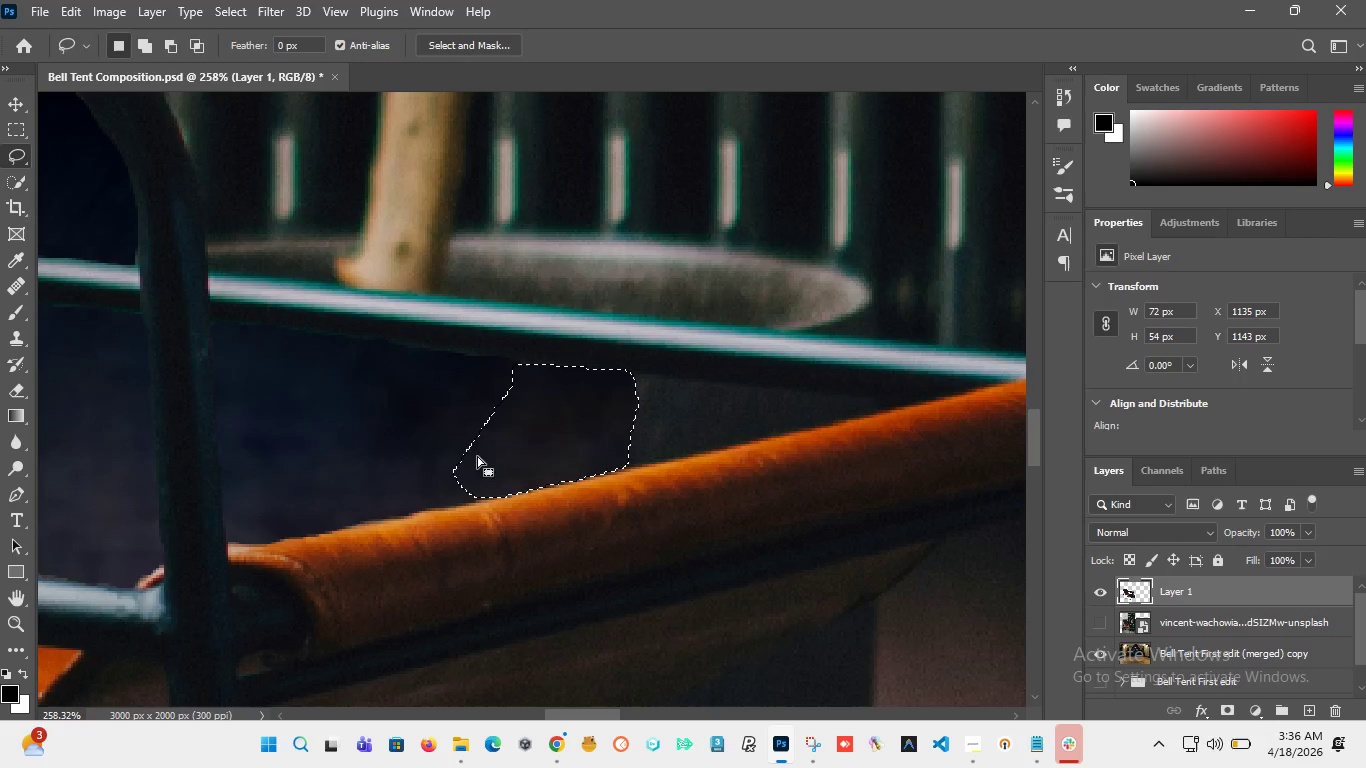 
left_click([560, 435])
 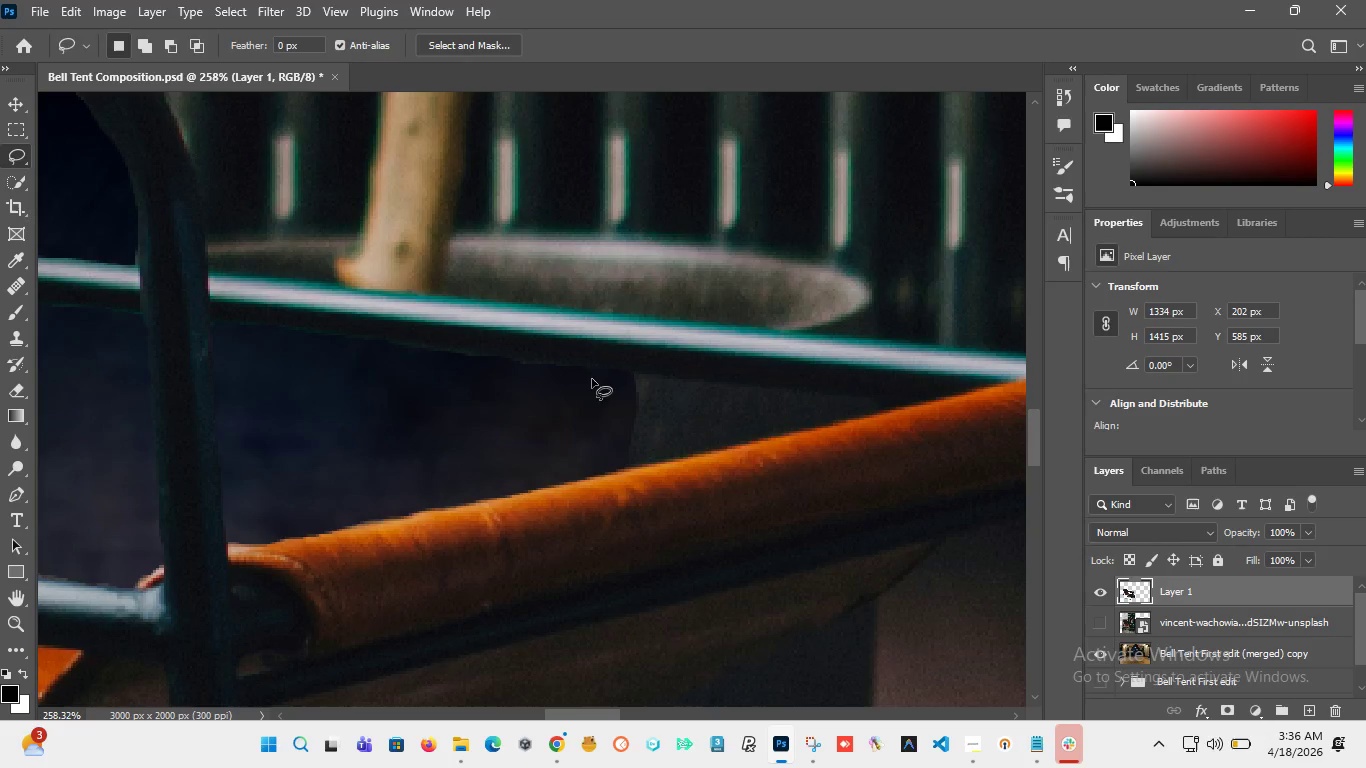 
left_click_drag(start_coordinate=[593, 391], to_coordinate=[452, 424])
 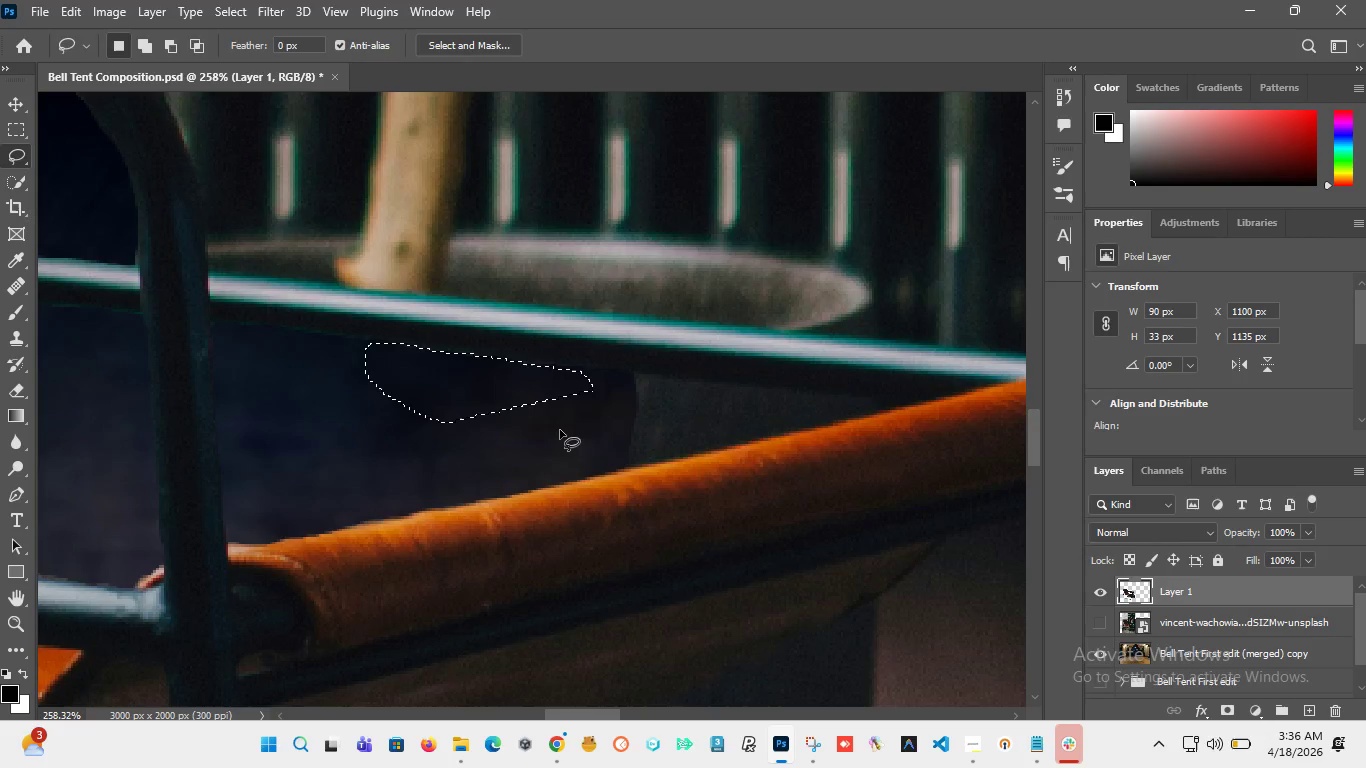 
key(Delete)
 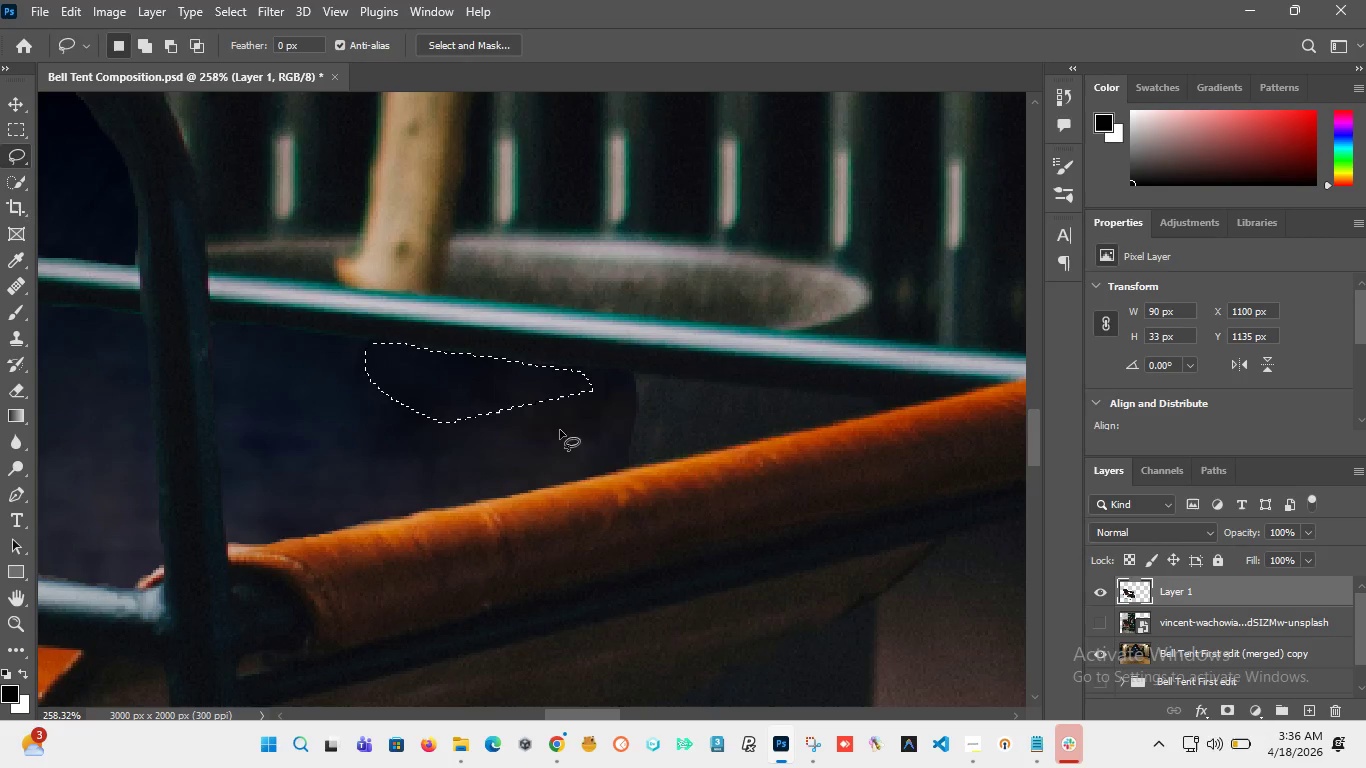 
left_click([619, 455])
 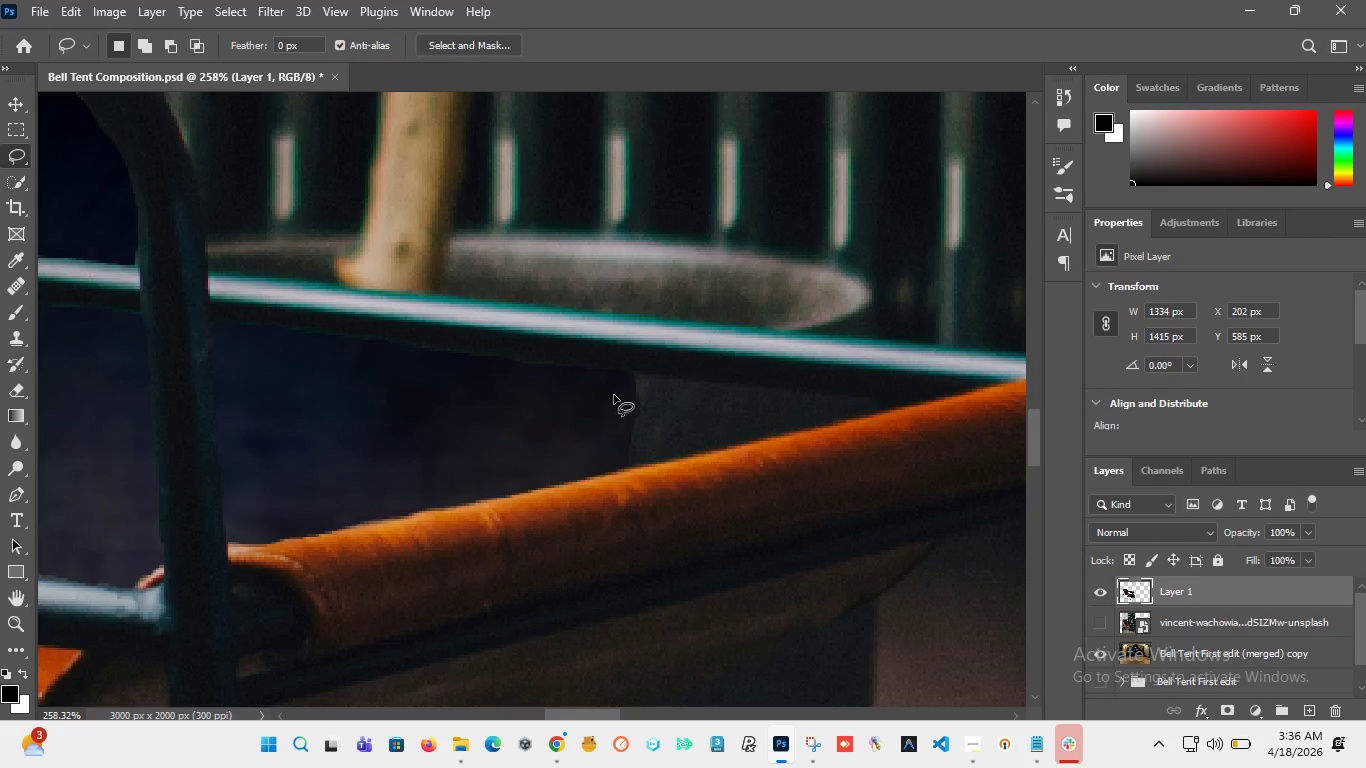 
left_click_drag(start_coordinate=[617, 393], to_coordinate=[508, 353])
 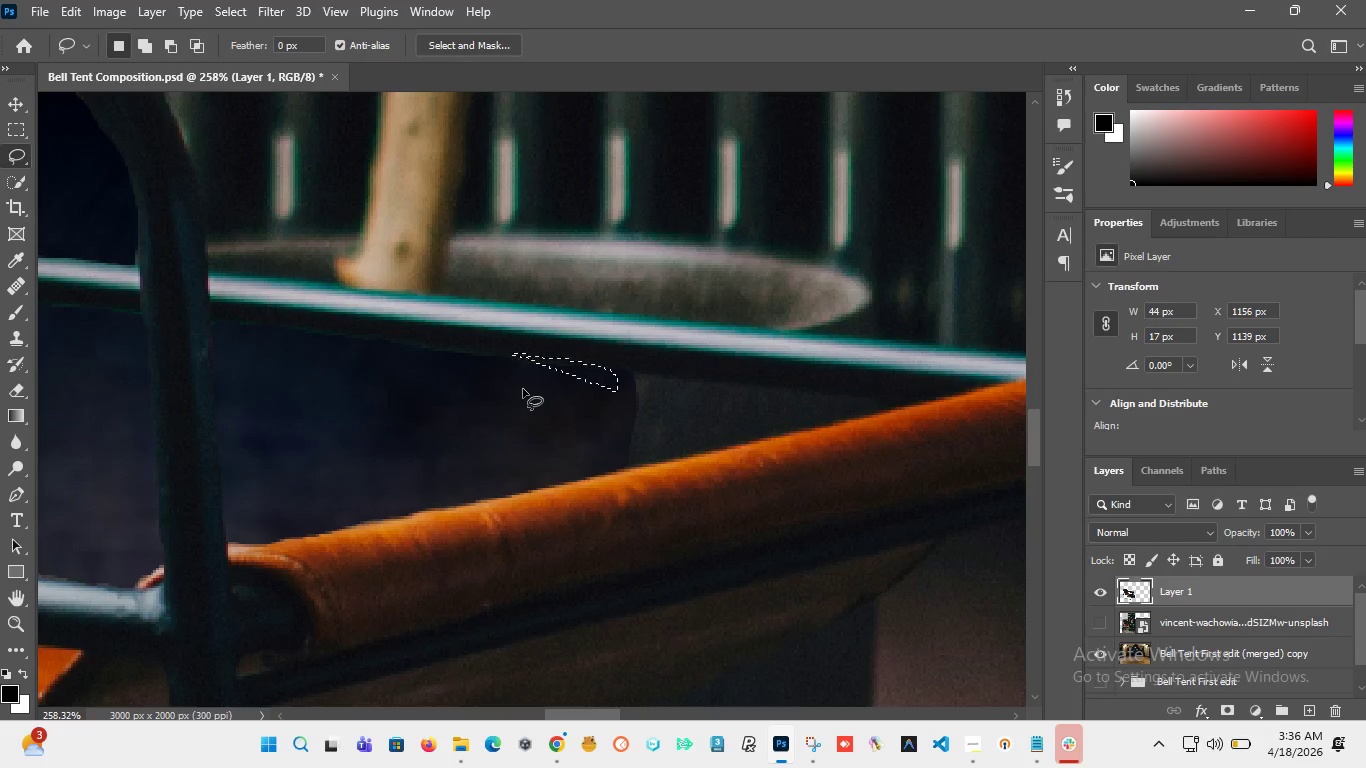 
left_click([523, 389])
 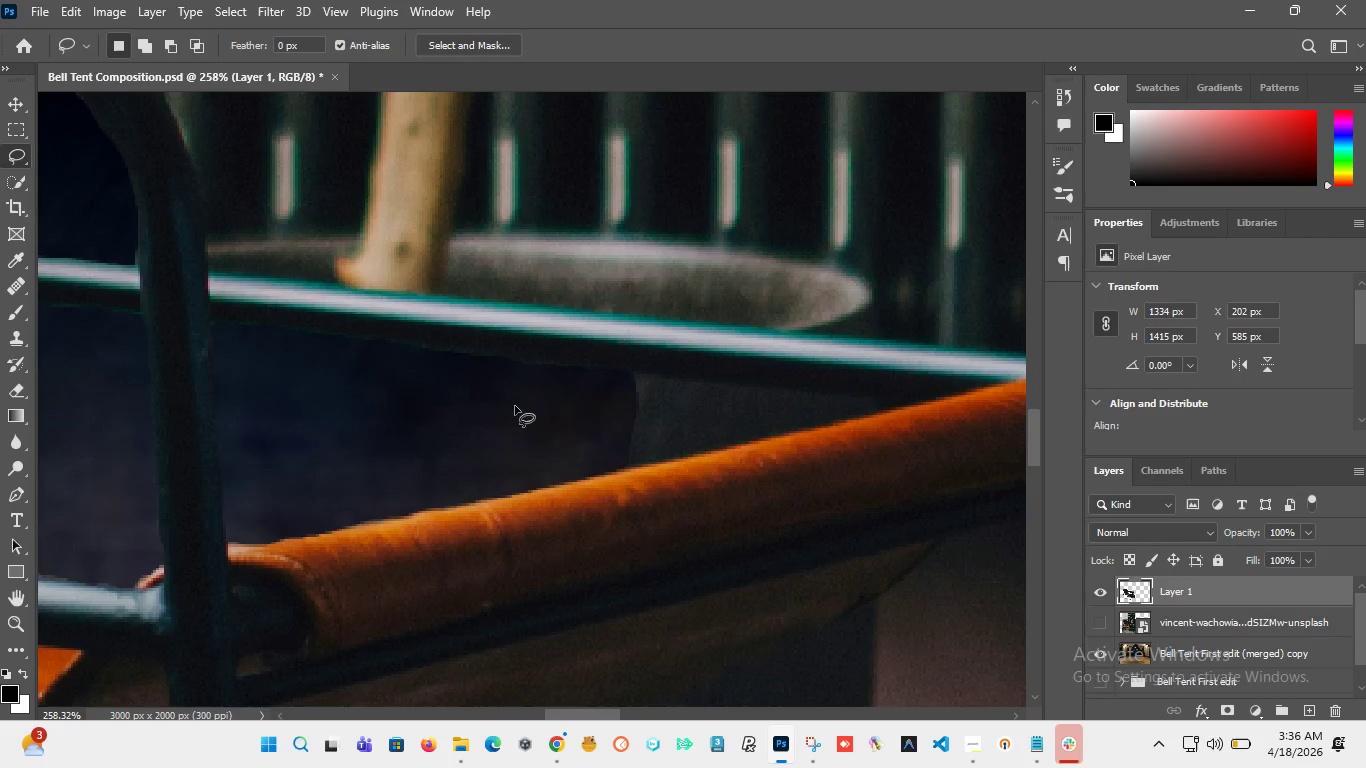 
left_click_drag(start_coordinate=[508, 406], to_coordinate=[565, 360])
 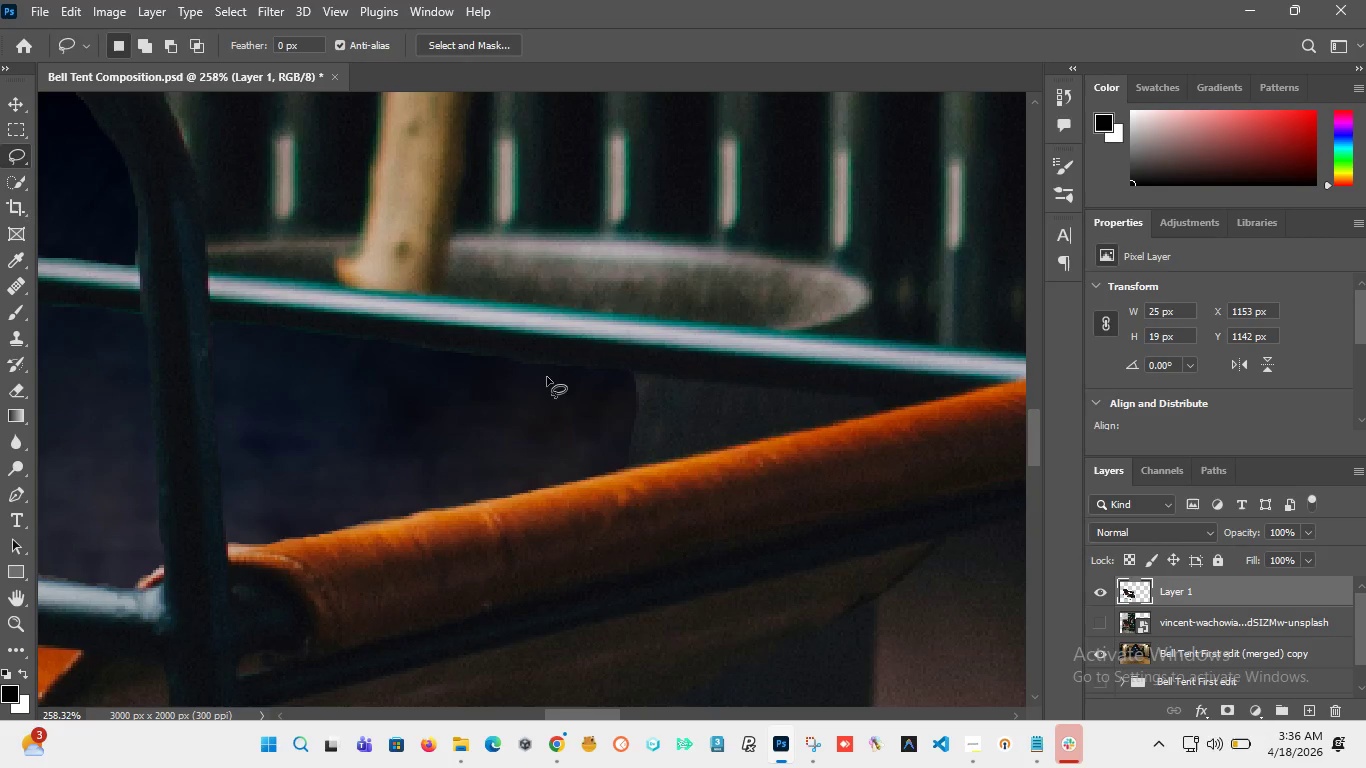 
left_click([545, 380])
 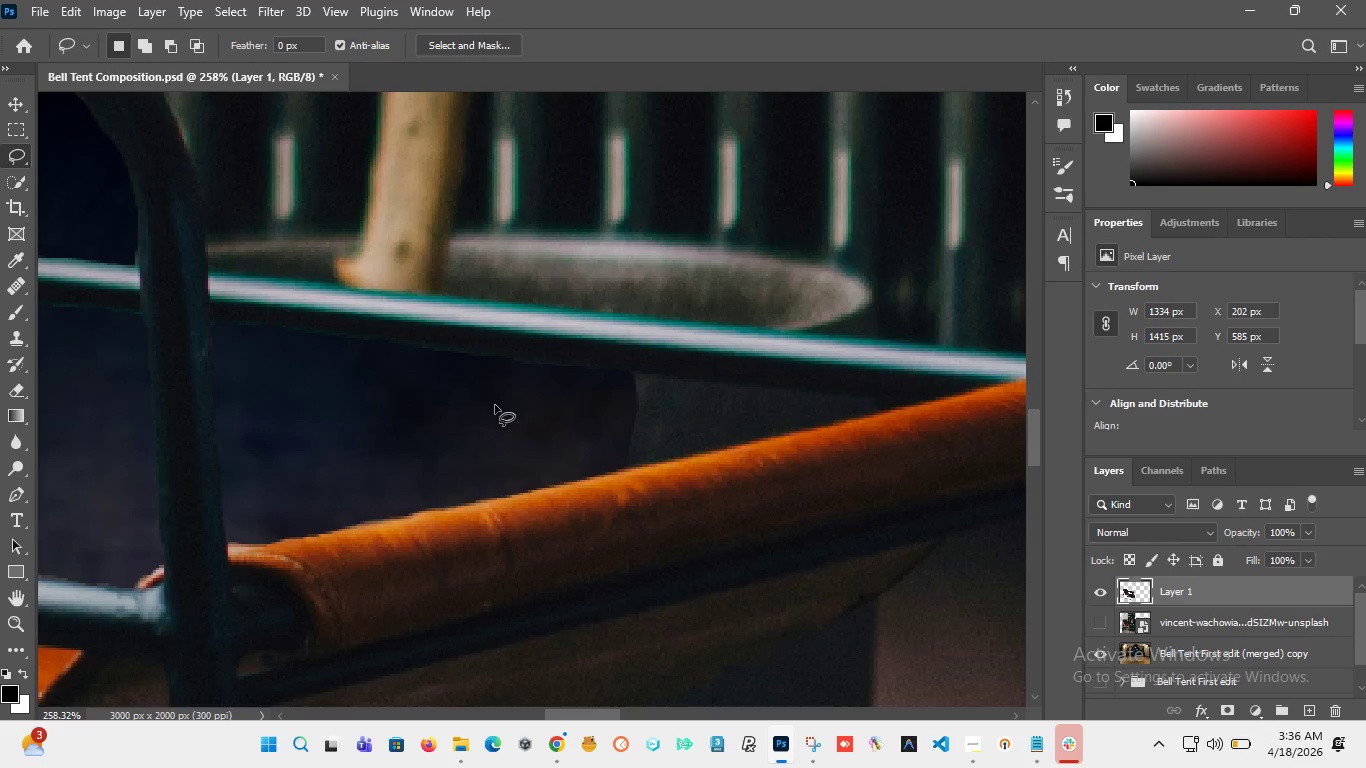 
left_click_drag(start_coordinate=[494, 406], to_coordinate=[593, 417])
 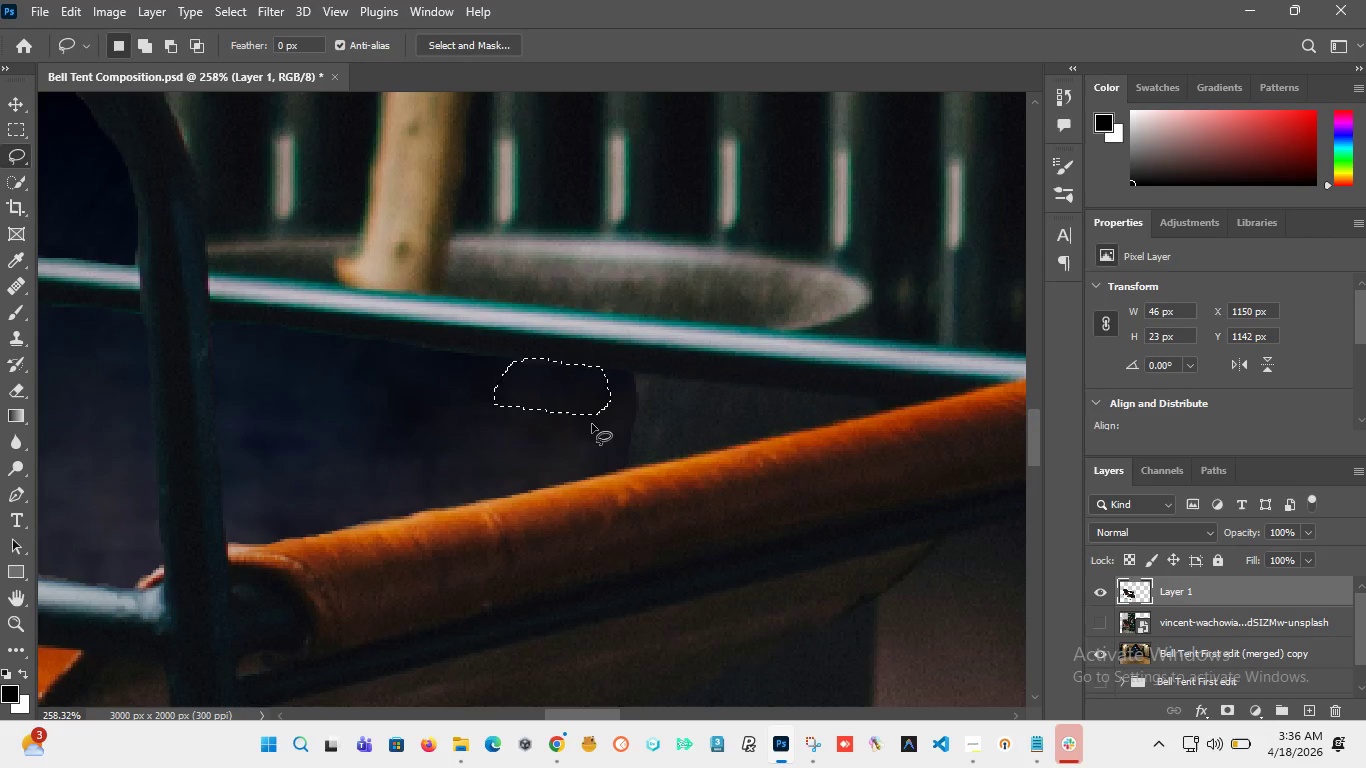 
key(Delete)
 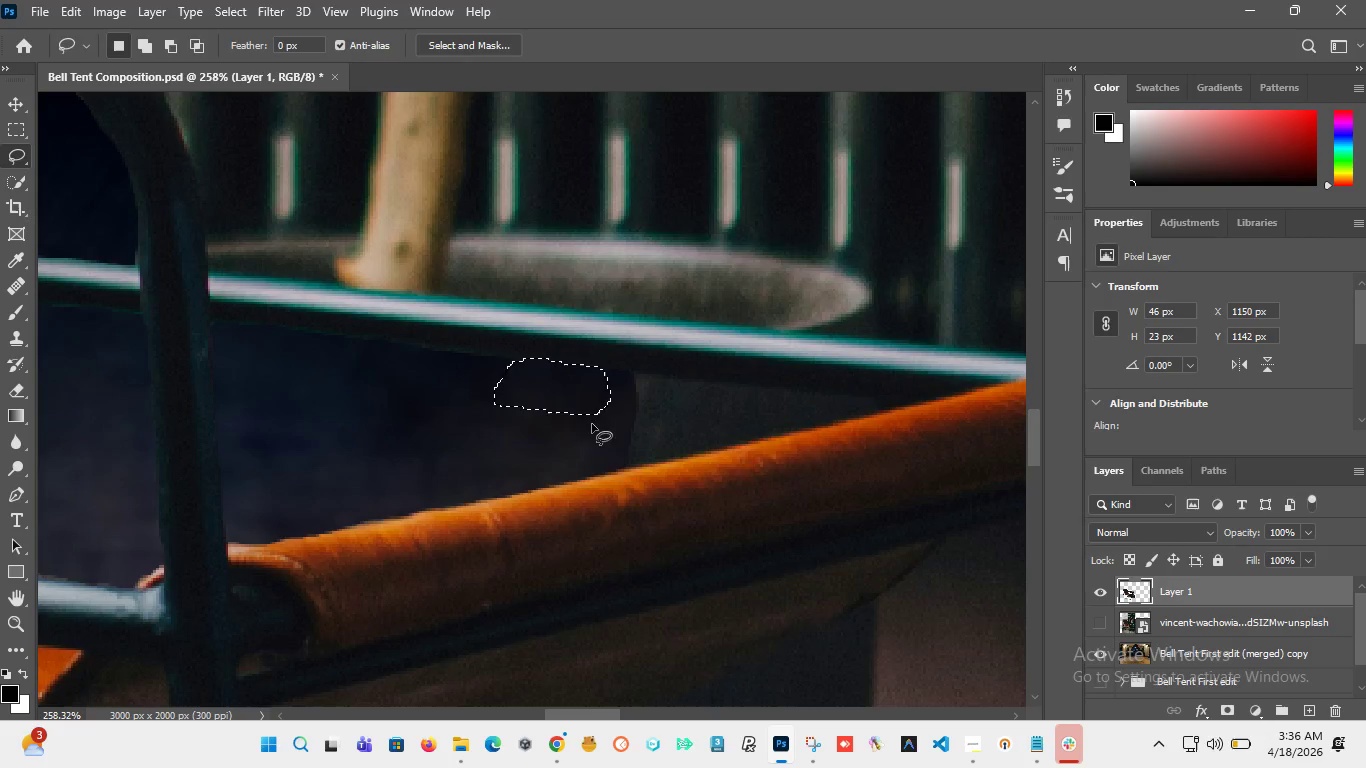 
left_click([564, 400])
 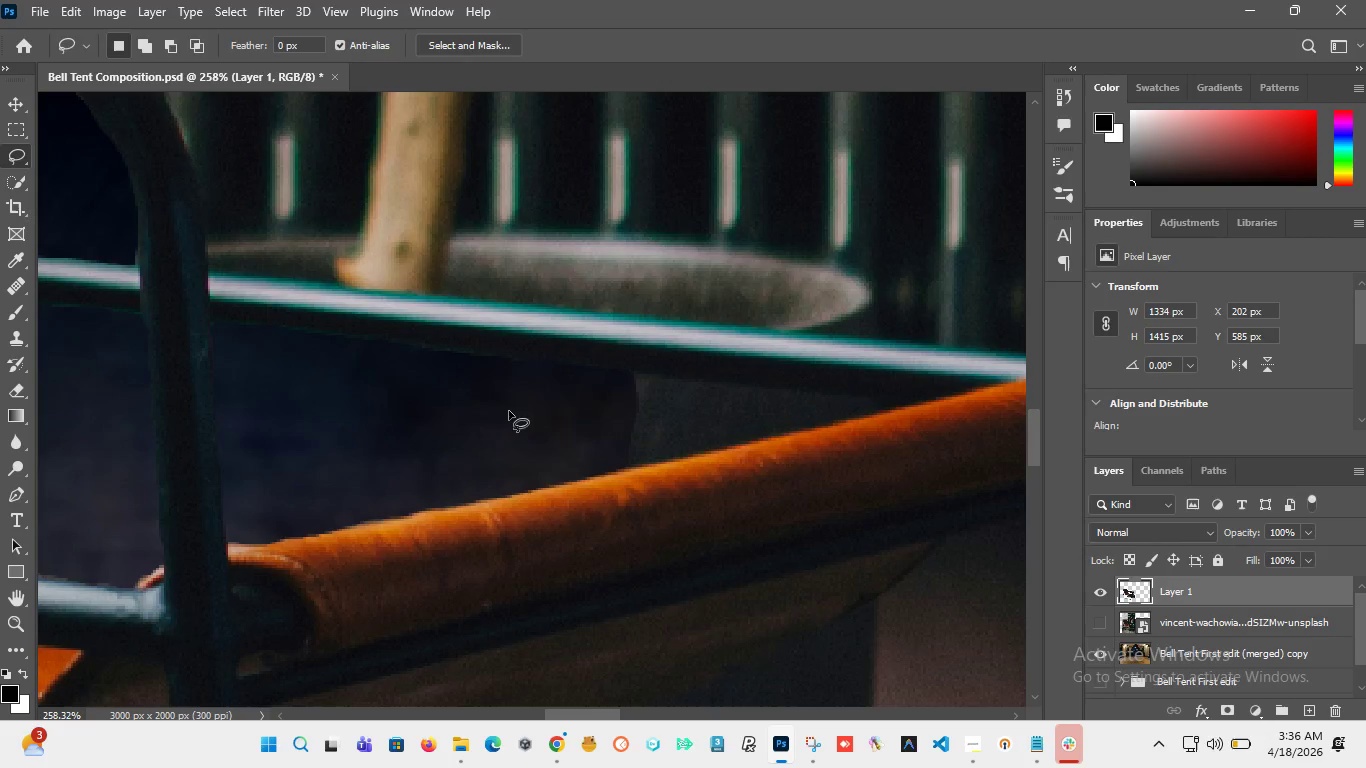 
hold_key(key=AltLeft, duration=1.31)
scroll: coordinate [605, 421], scroll_direction: up, amount: 1.0
 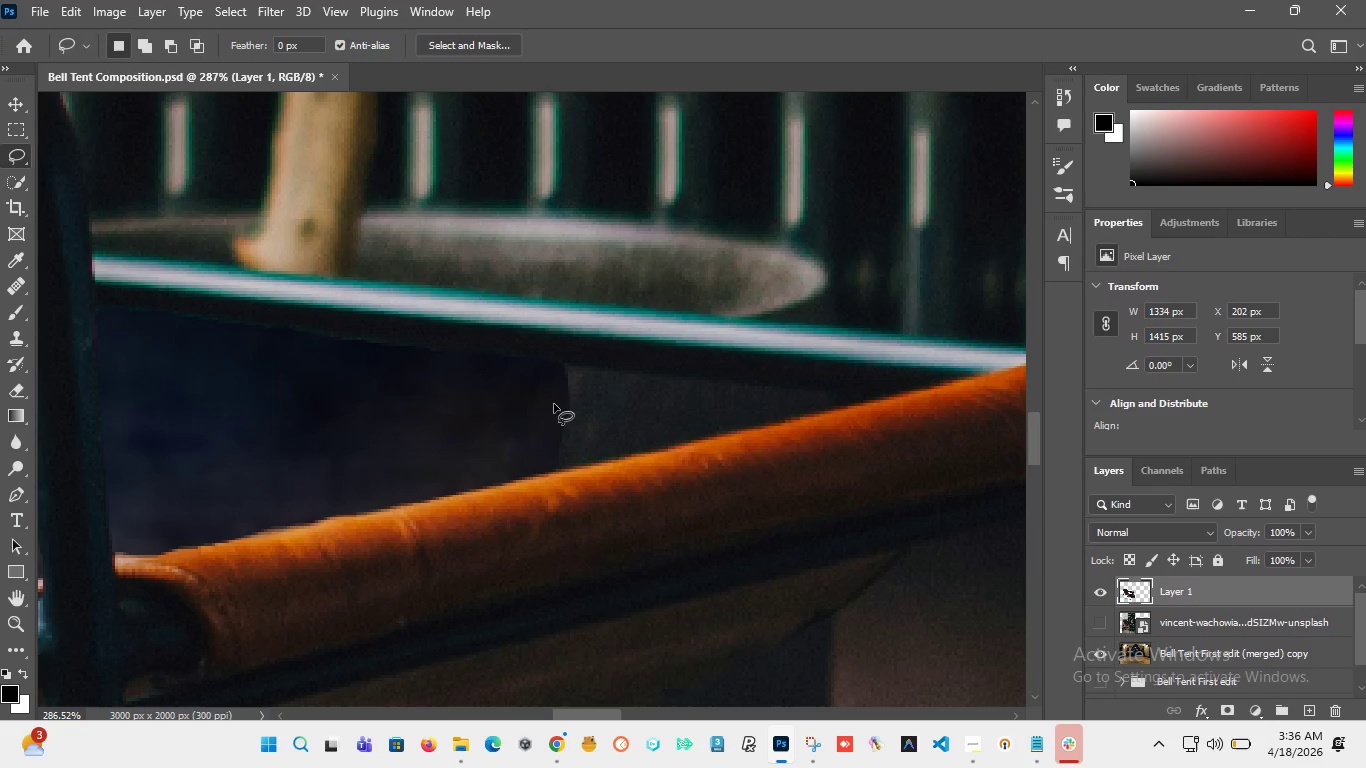 
left_click_drag(start_coordinate=[554, 404], to_coordinate=[538, 470])
 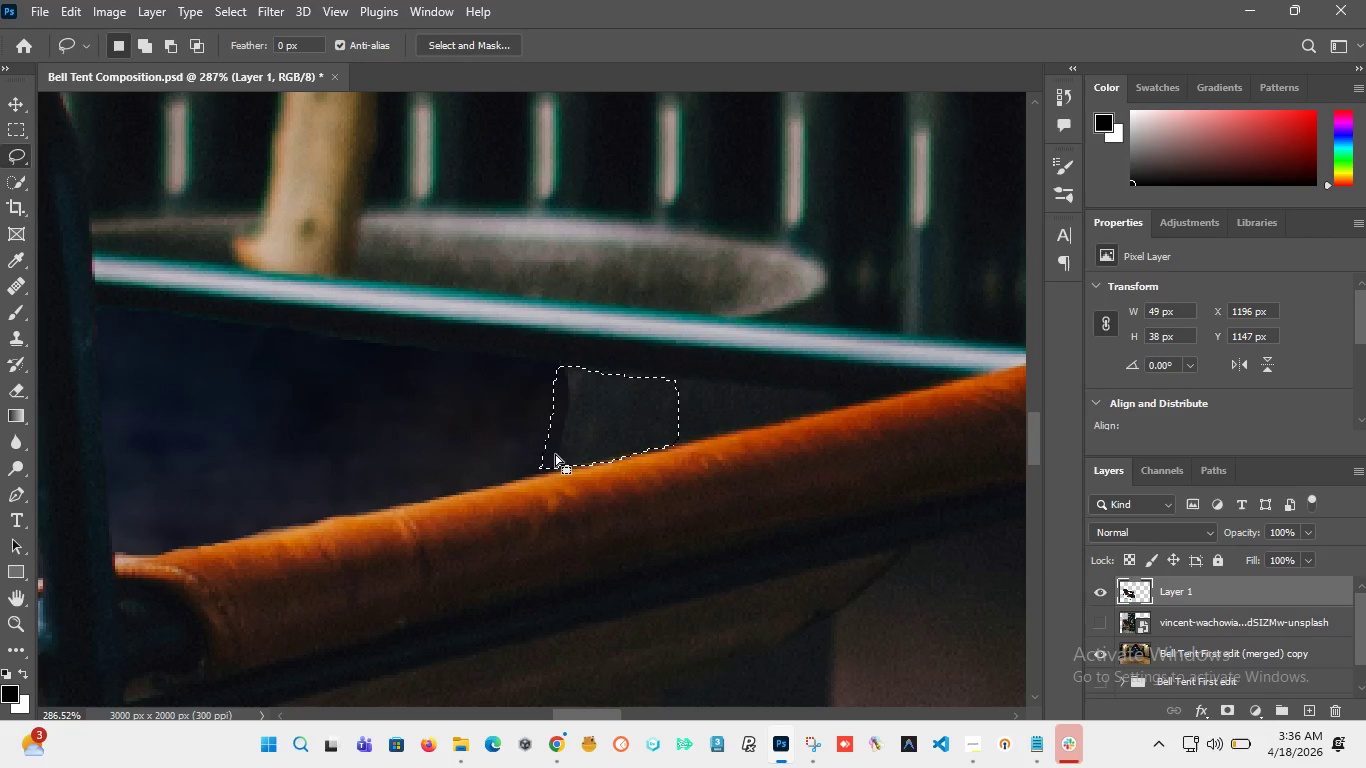 
key(Delete)
 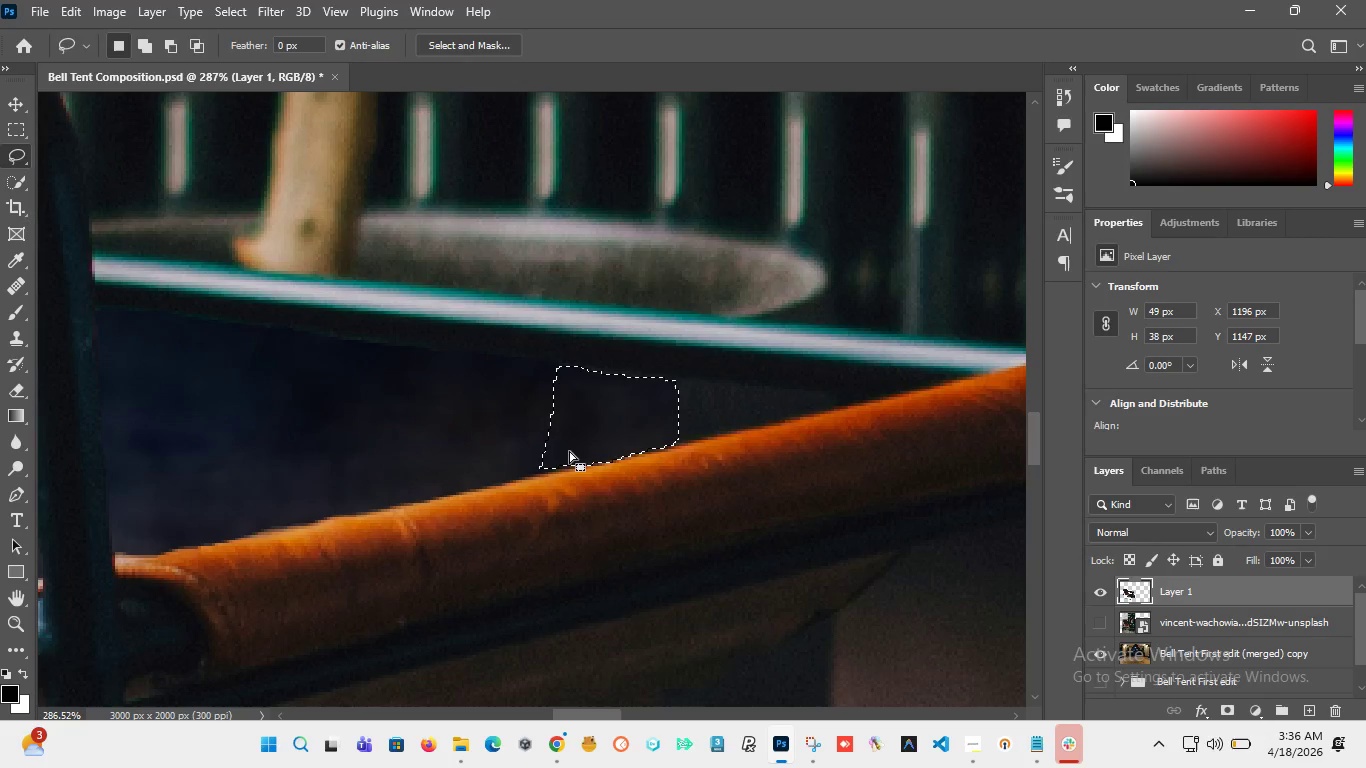 
left_click([591, 428])
 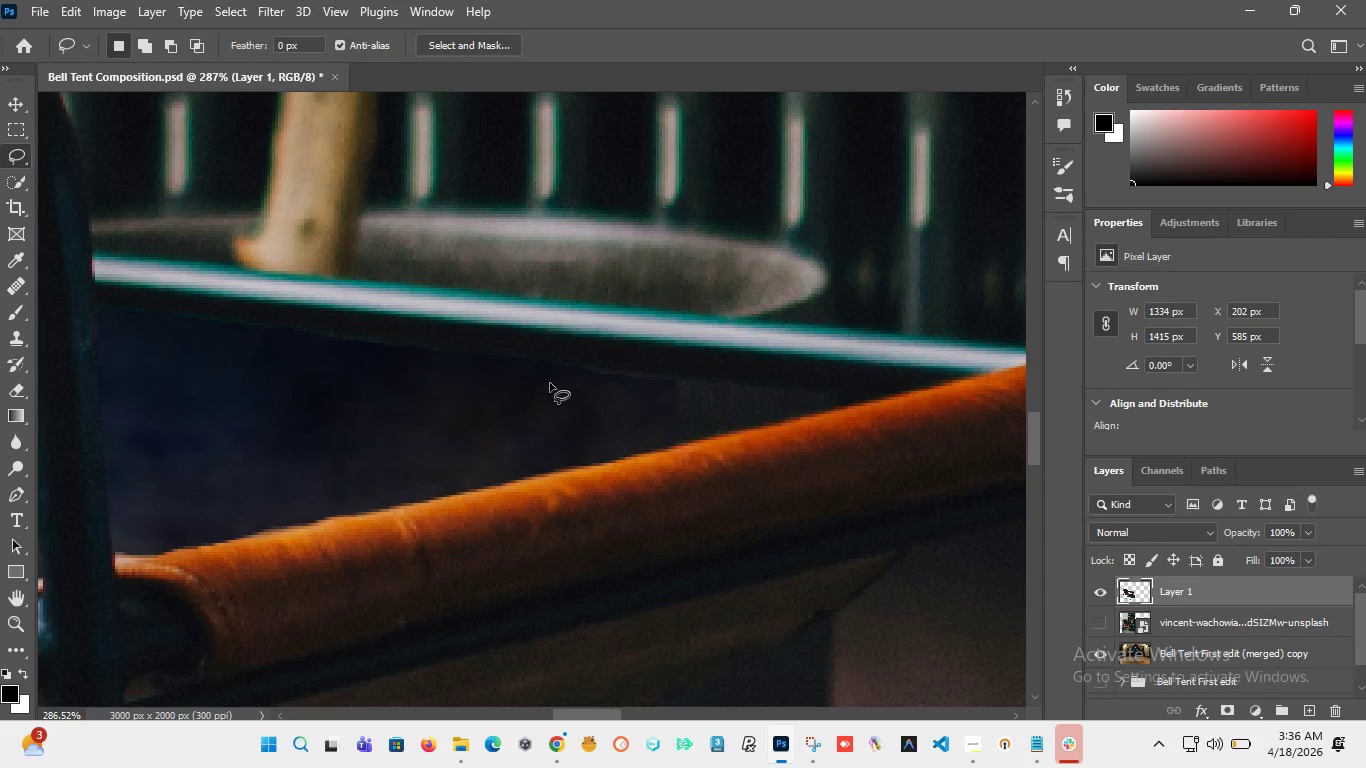 
left_click_drag(start_coordinate=[550, 383], to_coordinate=[660, 445])
 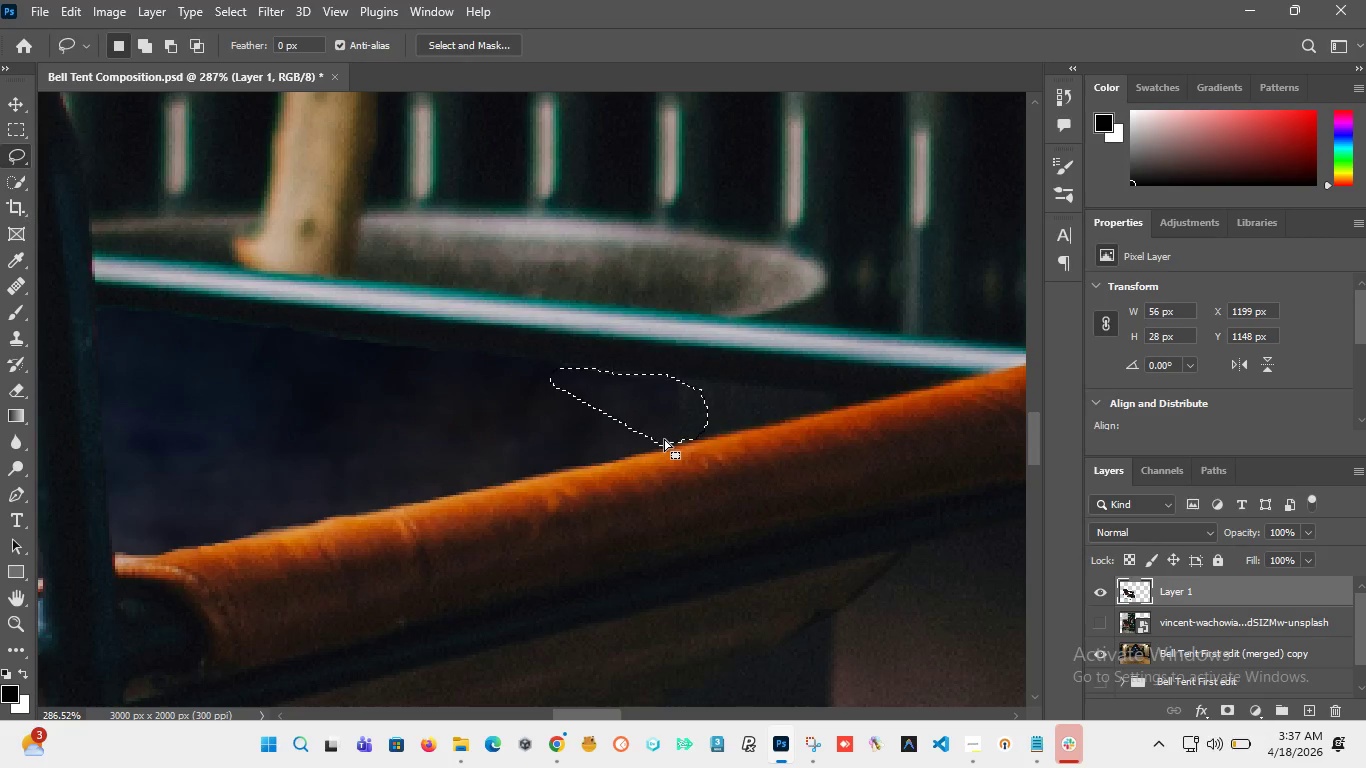 
key(Delete)
 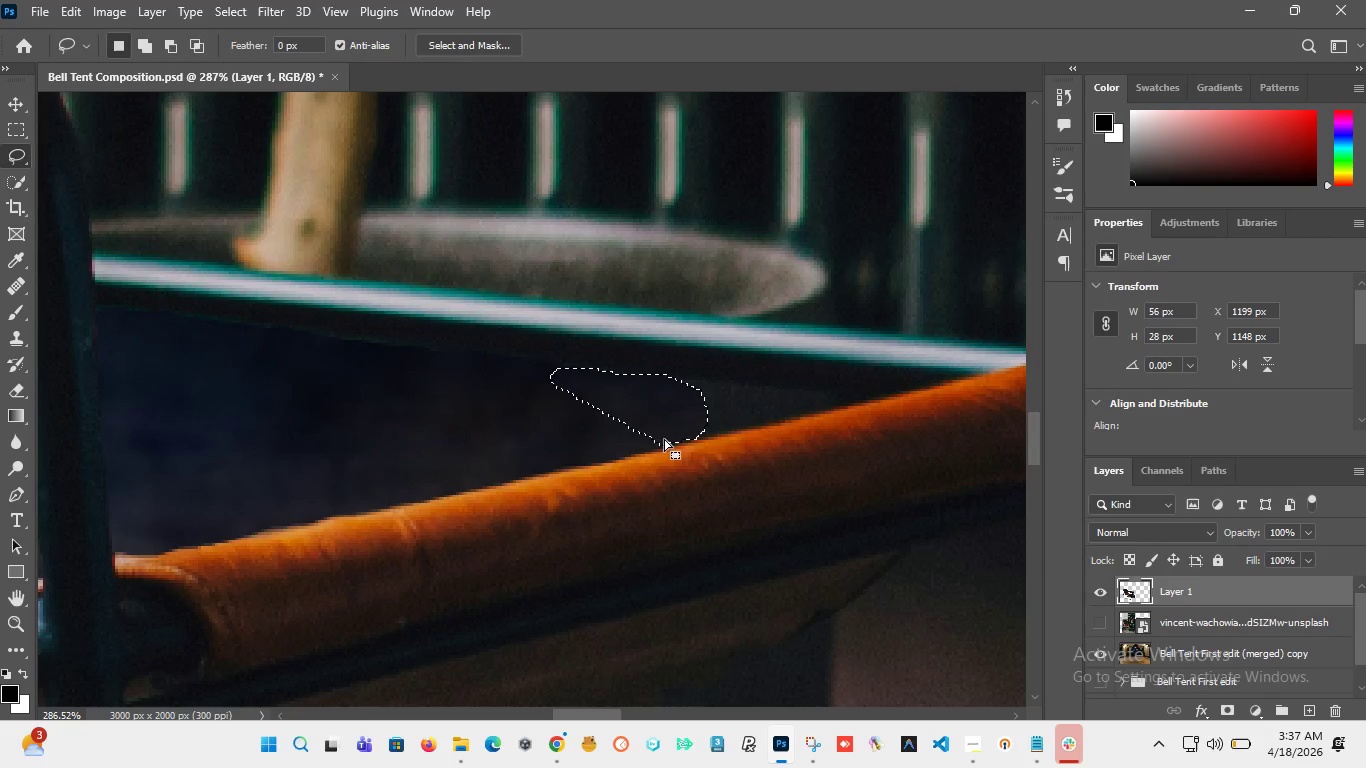 
left_click([646, 426])
 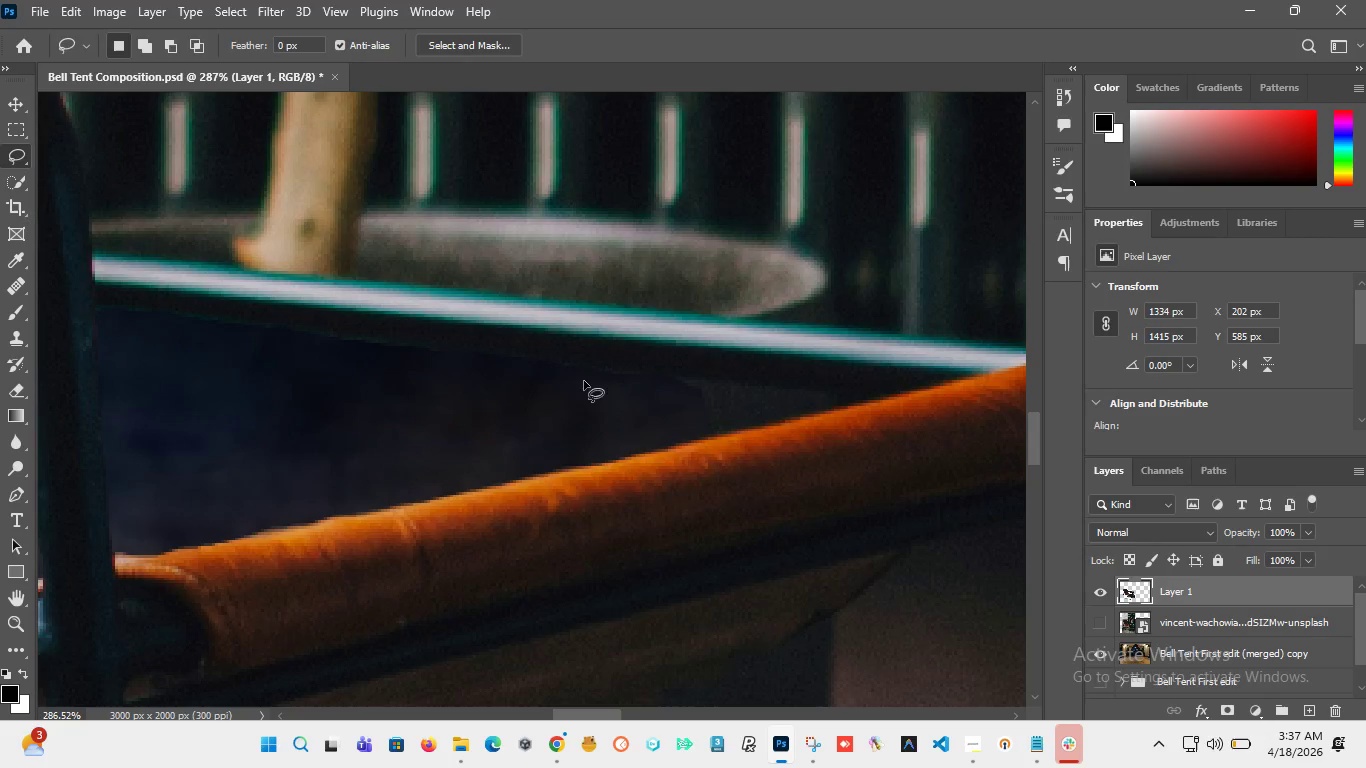 
left_click_drag(start_coordinate=[551, 377], to_coordinate=[689, 437])
 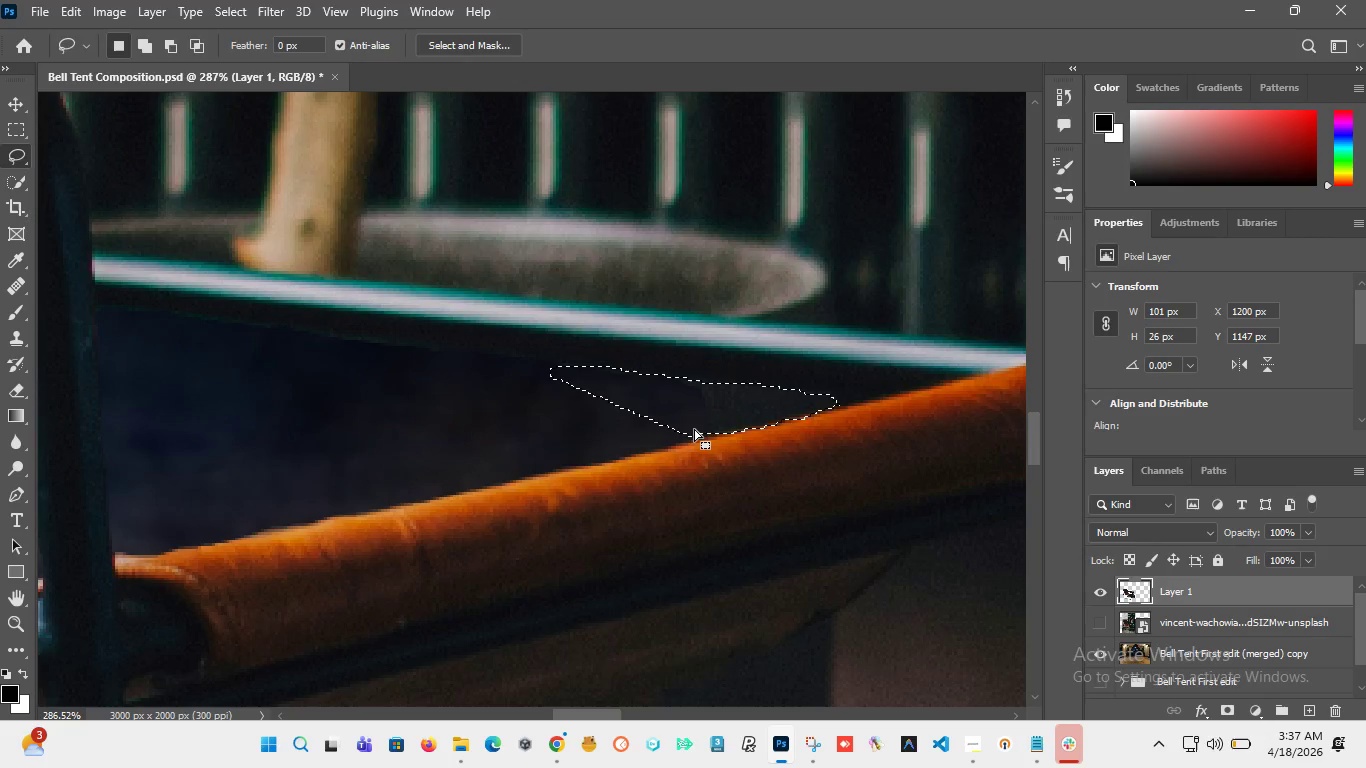 
key(Delete)
 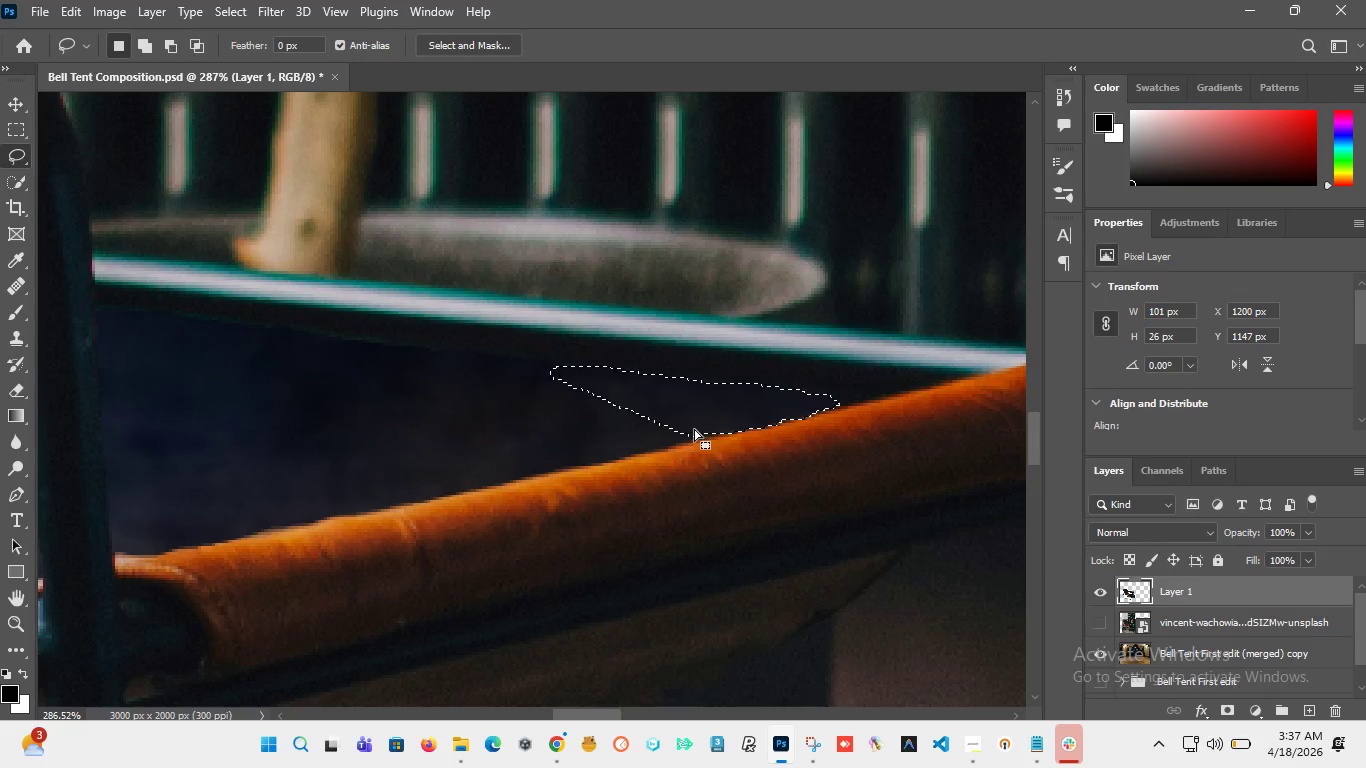 
left_click([691, 406])
 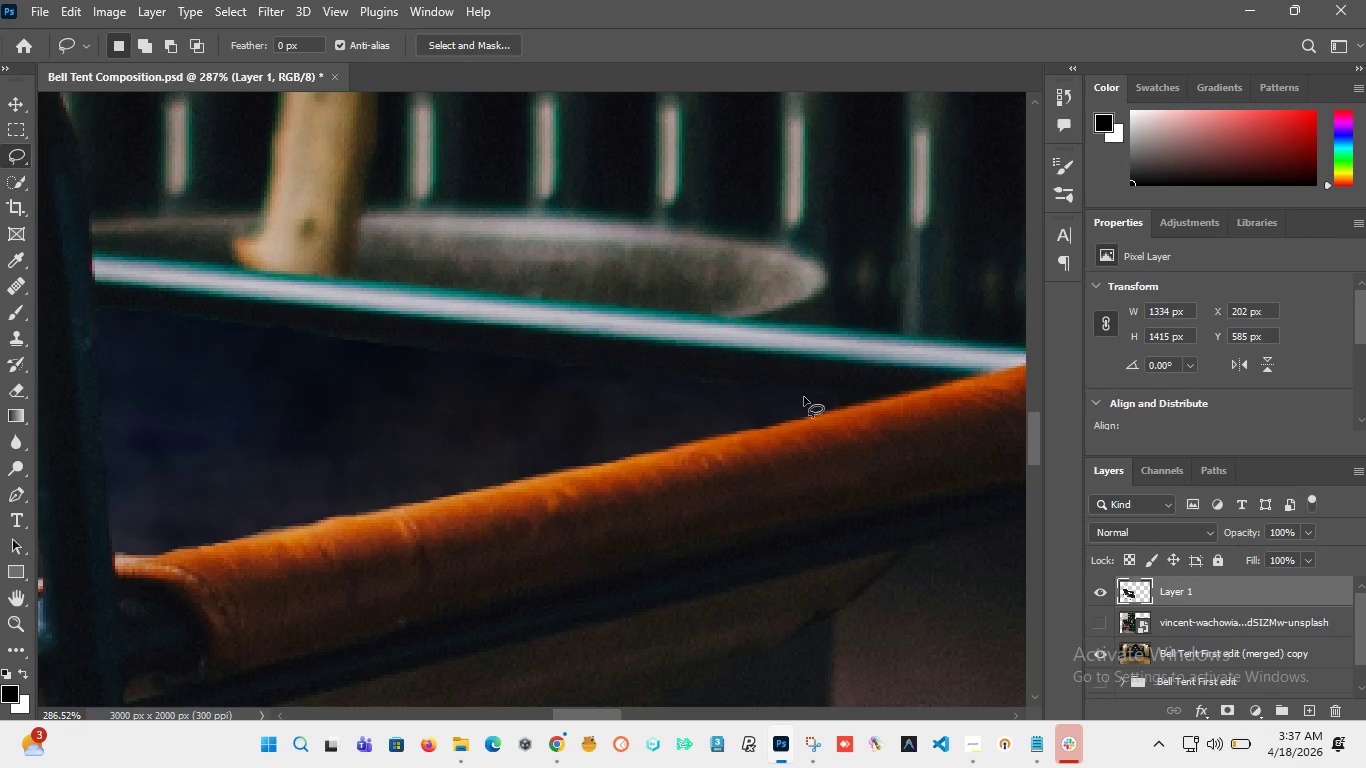 
left_click_drag(start_coordinate=[814, 398], to_coordinate=[628, 399])
 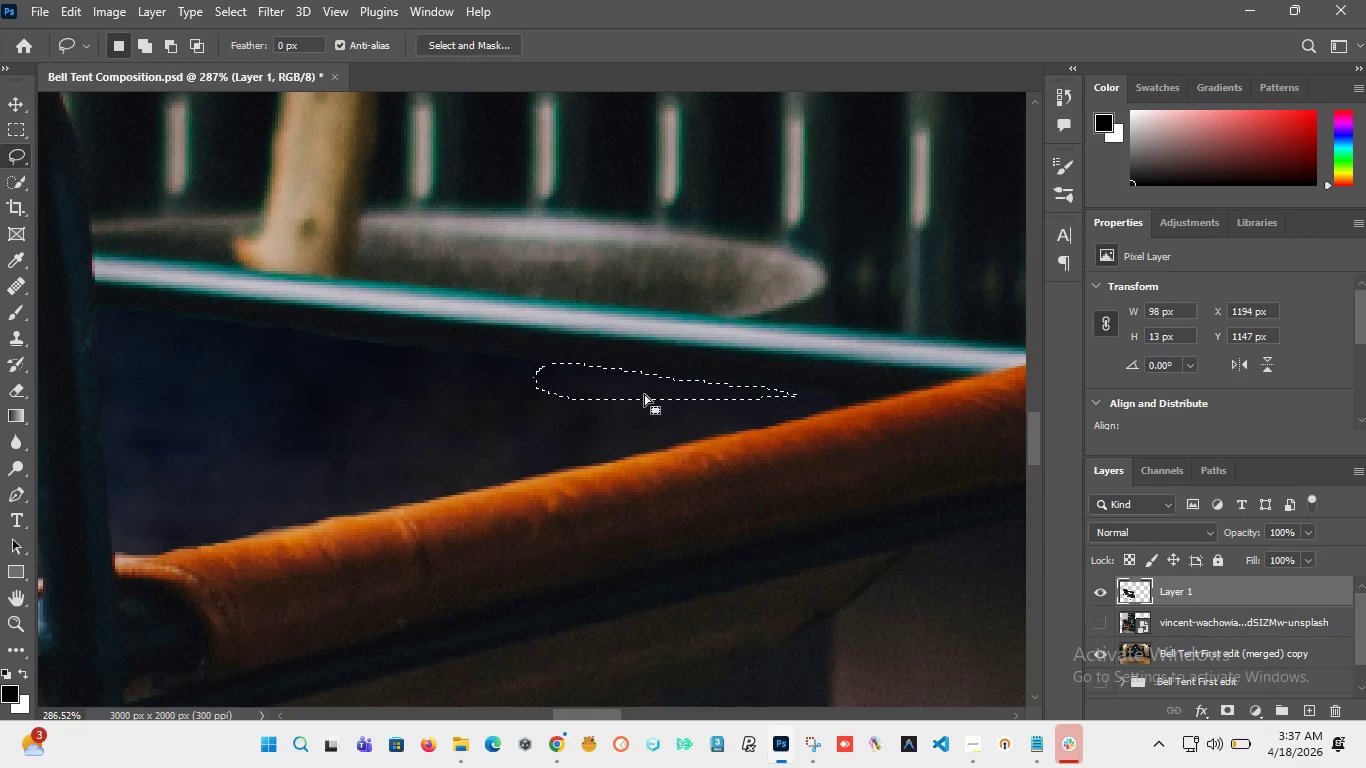 
key(Delete)
 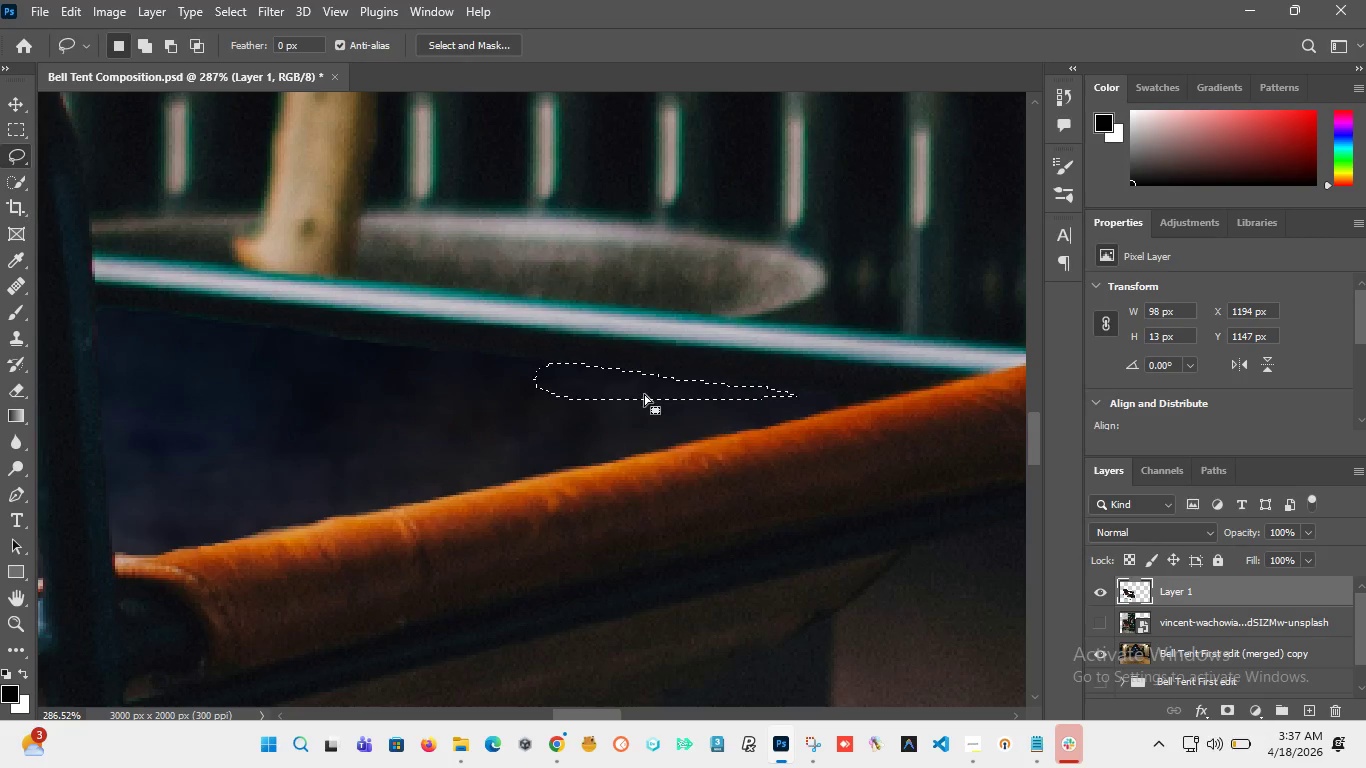 
left_click([611, 448])
 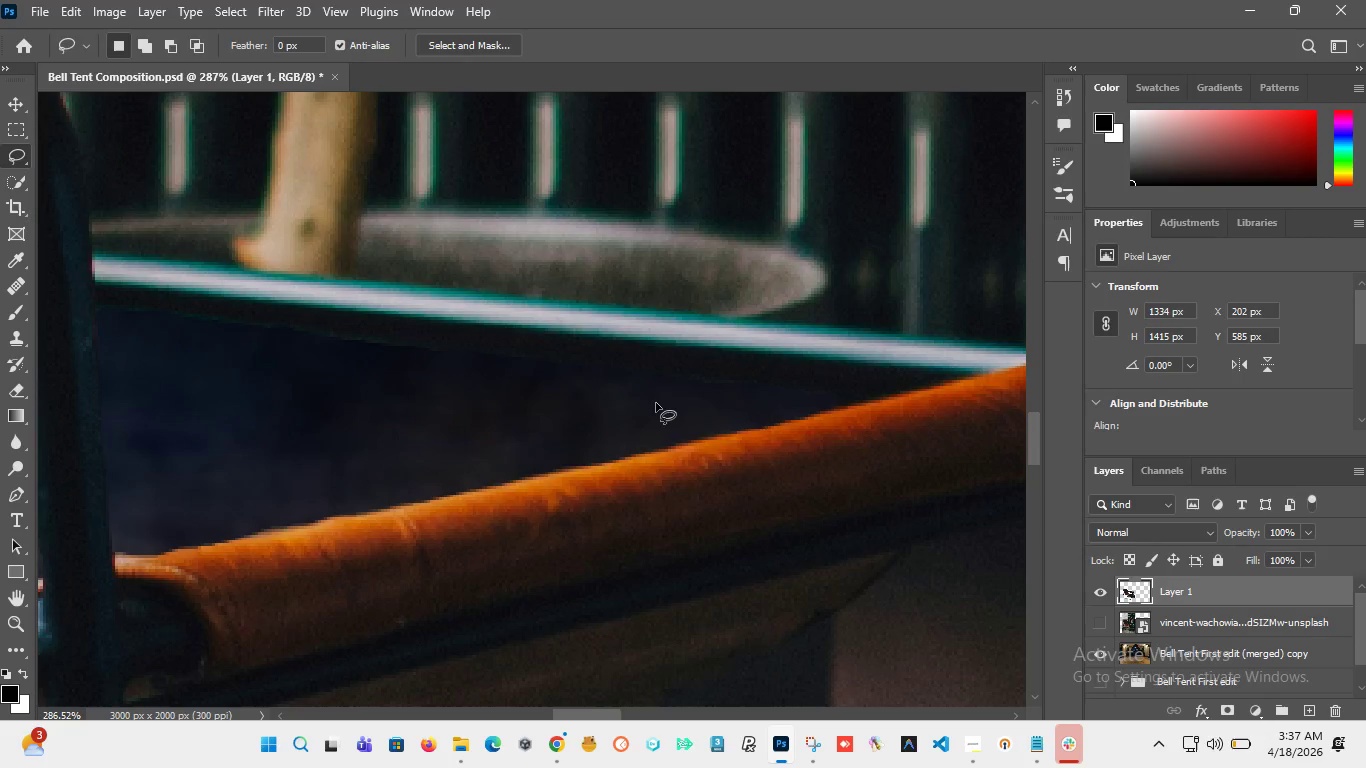 
hold_key(key=AltLeft, duration=9.52)
scroll: coordinate [652, 413], scroll_direction: down, amount: 11.0
 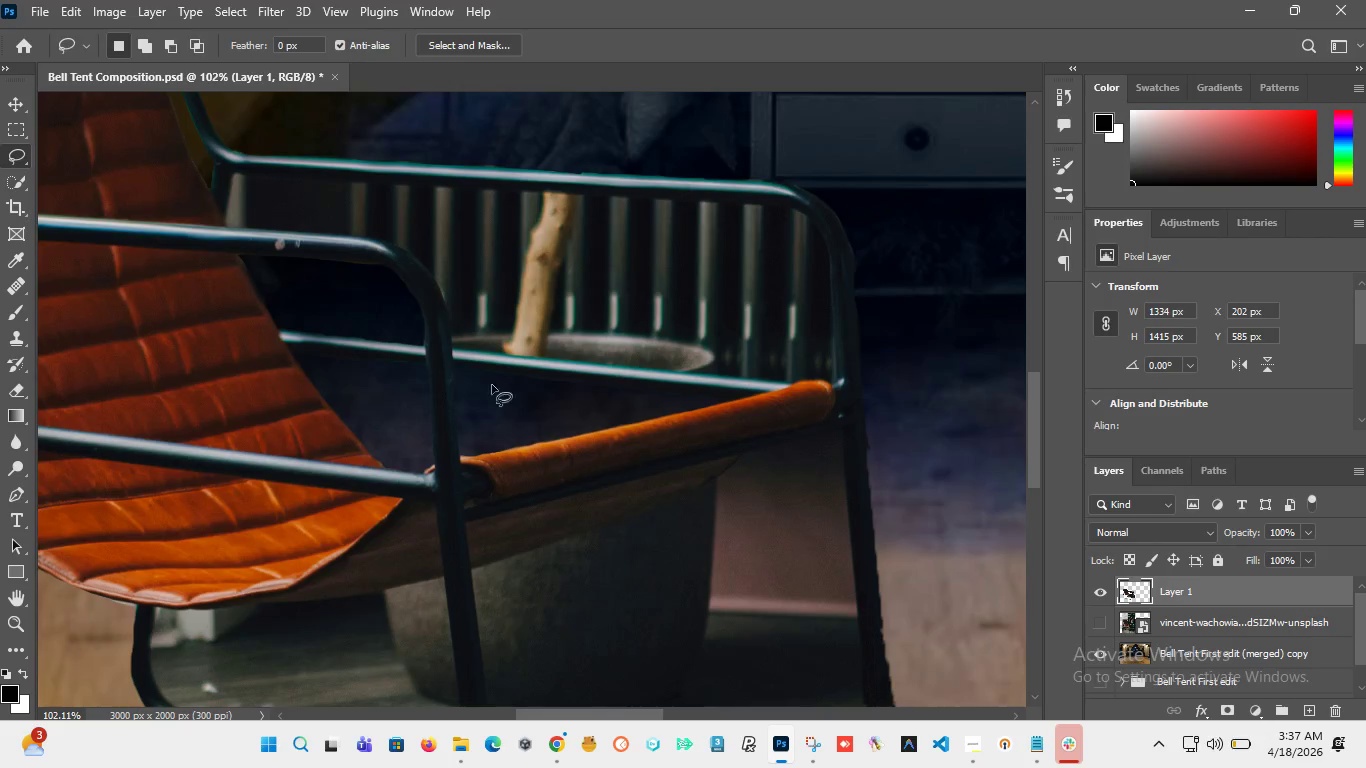 
scroll: coordinate [442, 373], scroll_direction: up, amount: 9.0
 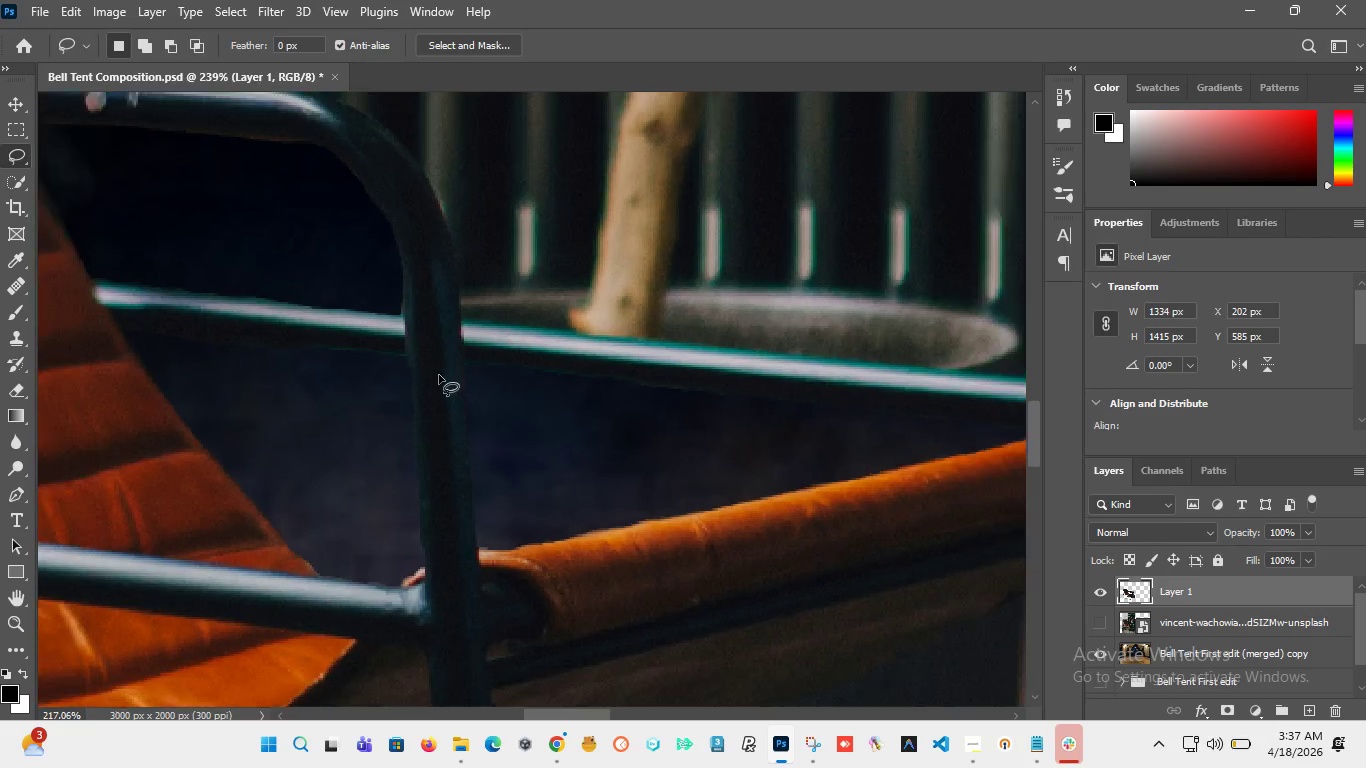 
scroll: coordinate [436, 377], scroll_direction: down, amount: 15.0
 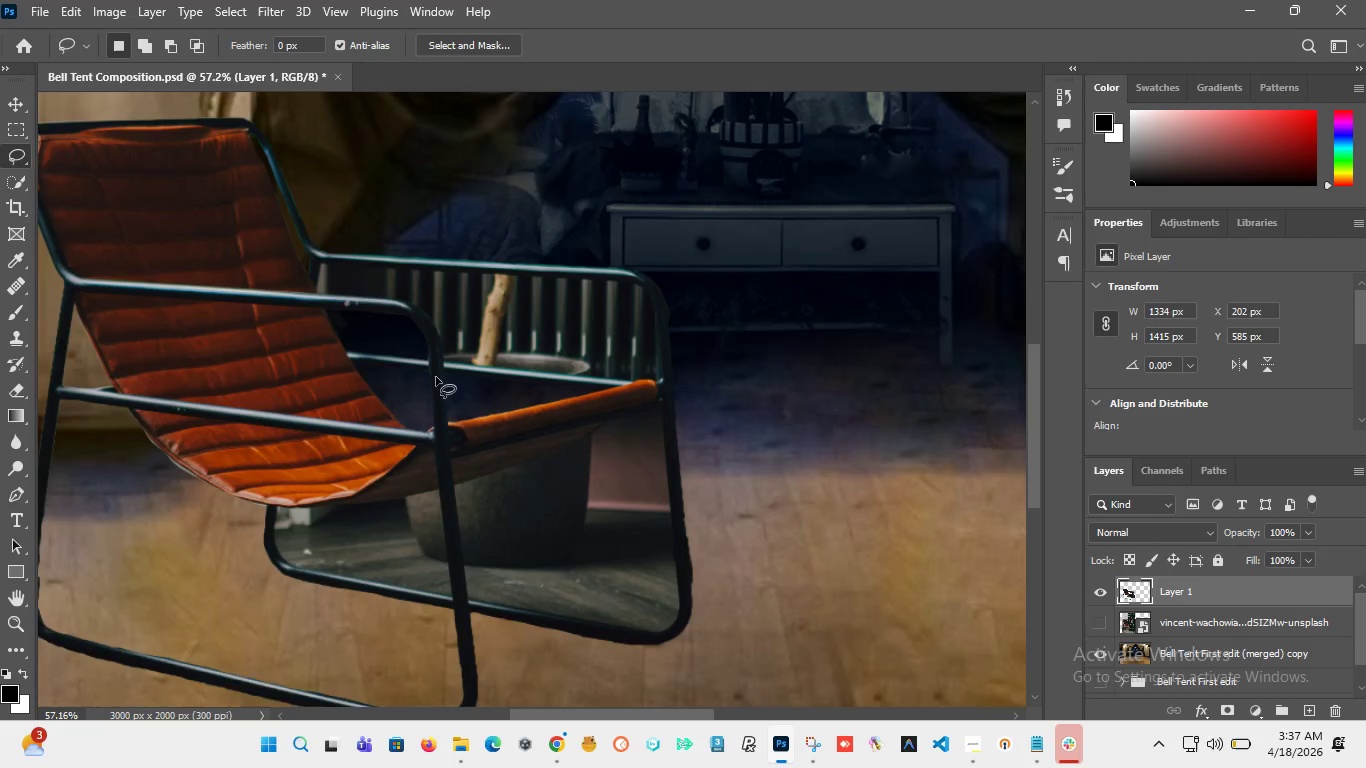 